 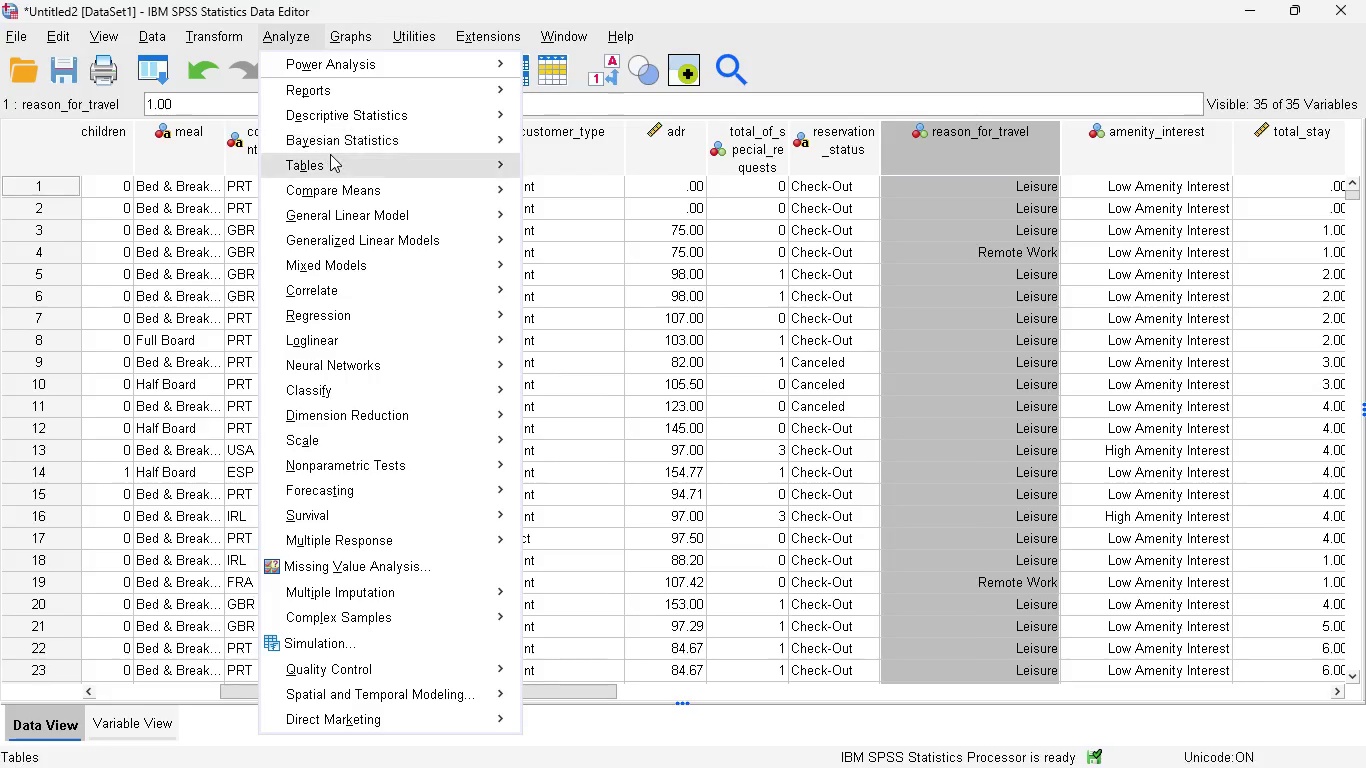 
left_click([628, 252])
 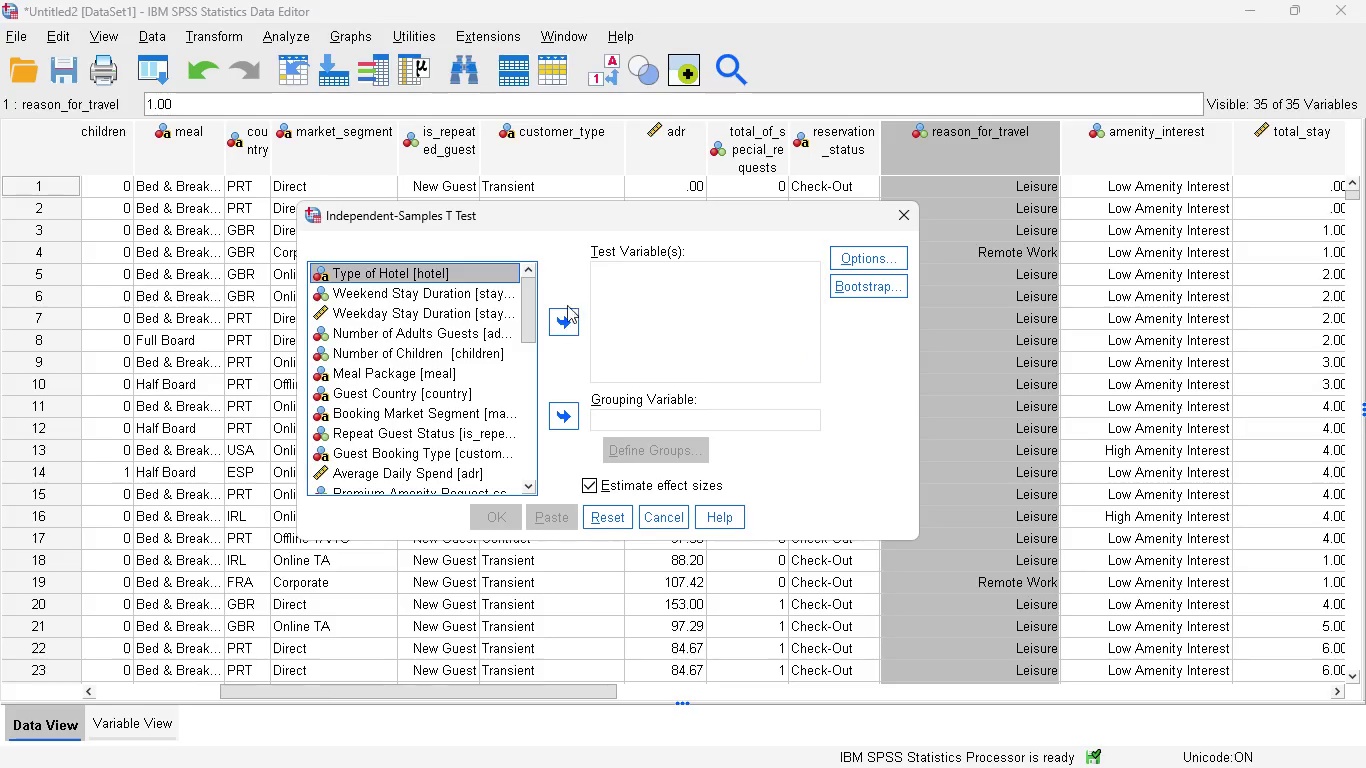 
left_click_drag(start_coordinate=[530, 308], to_coordinate=[520, 348])
 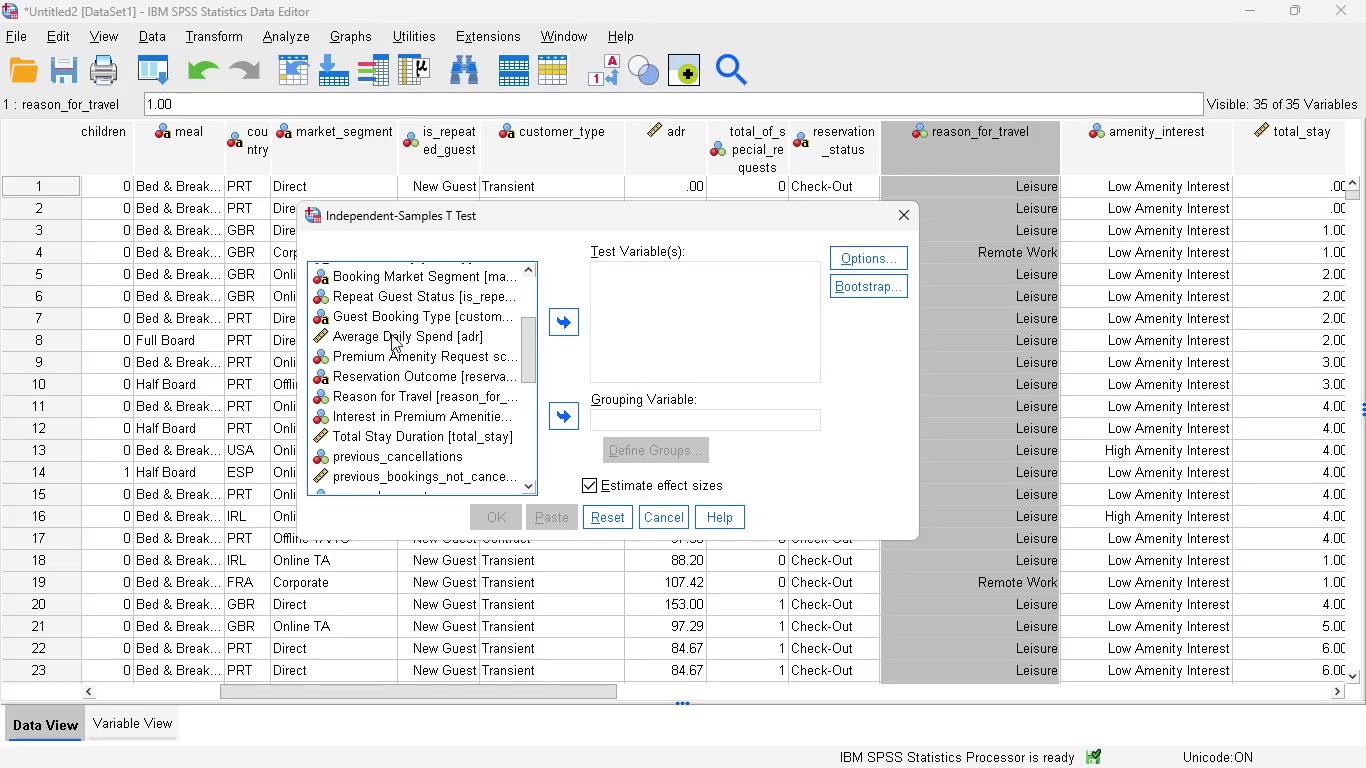 
left_click([391, 334])
 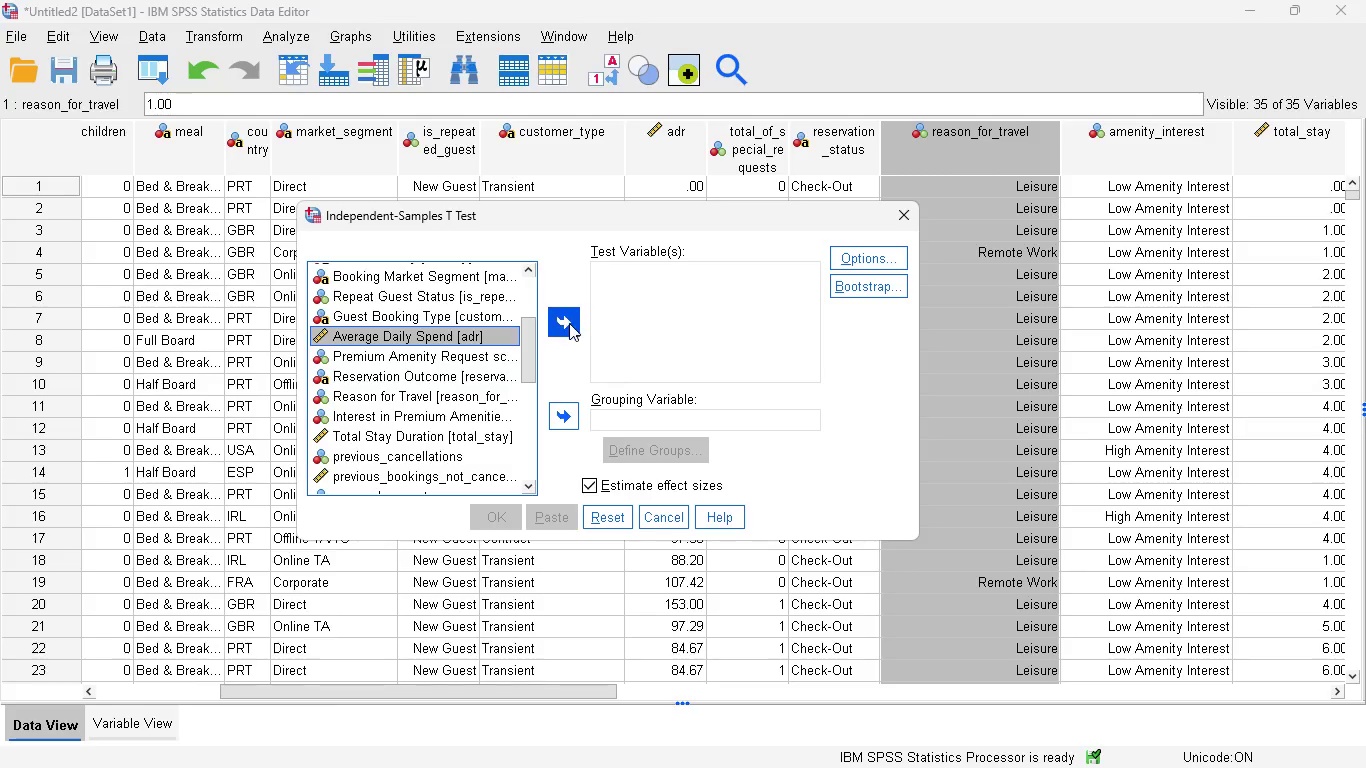 
left_click([568, 323])
 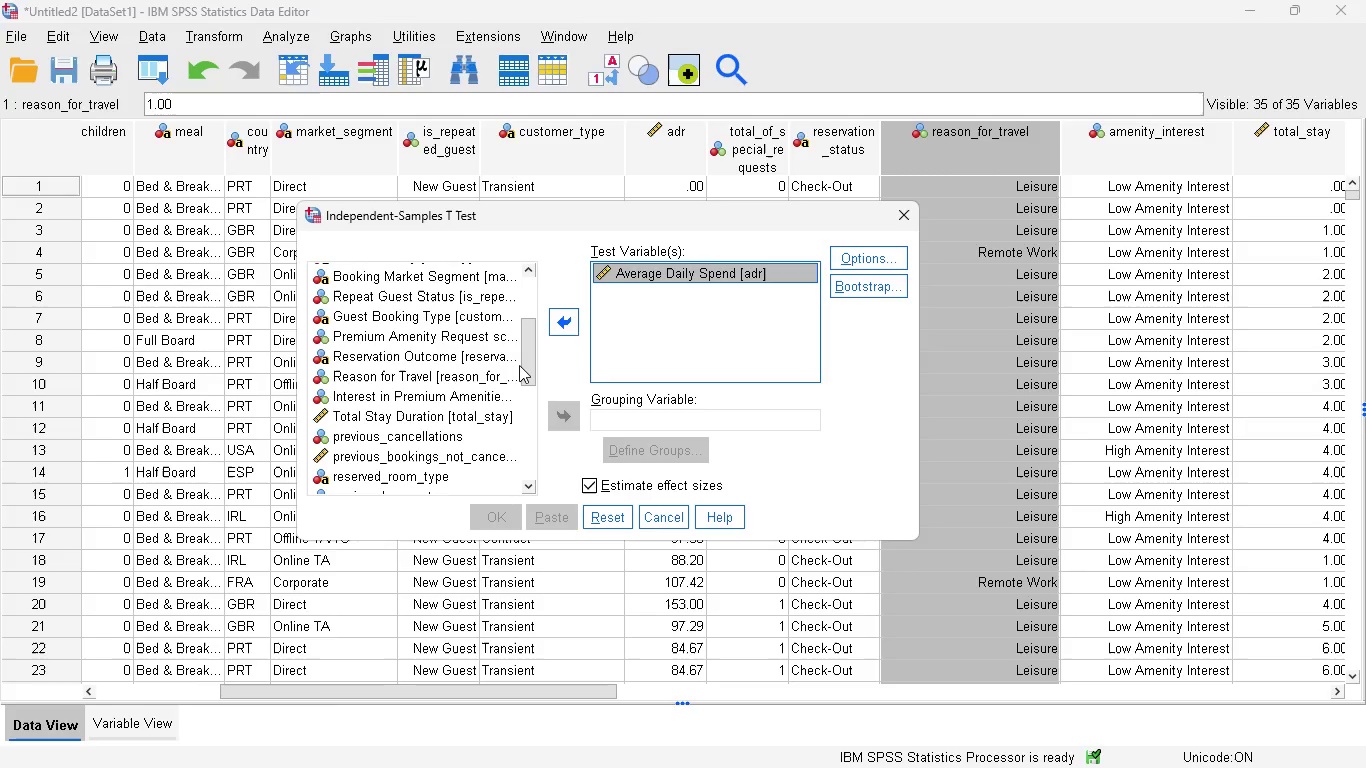 
wait(9.67)
 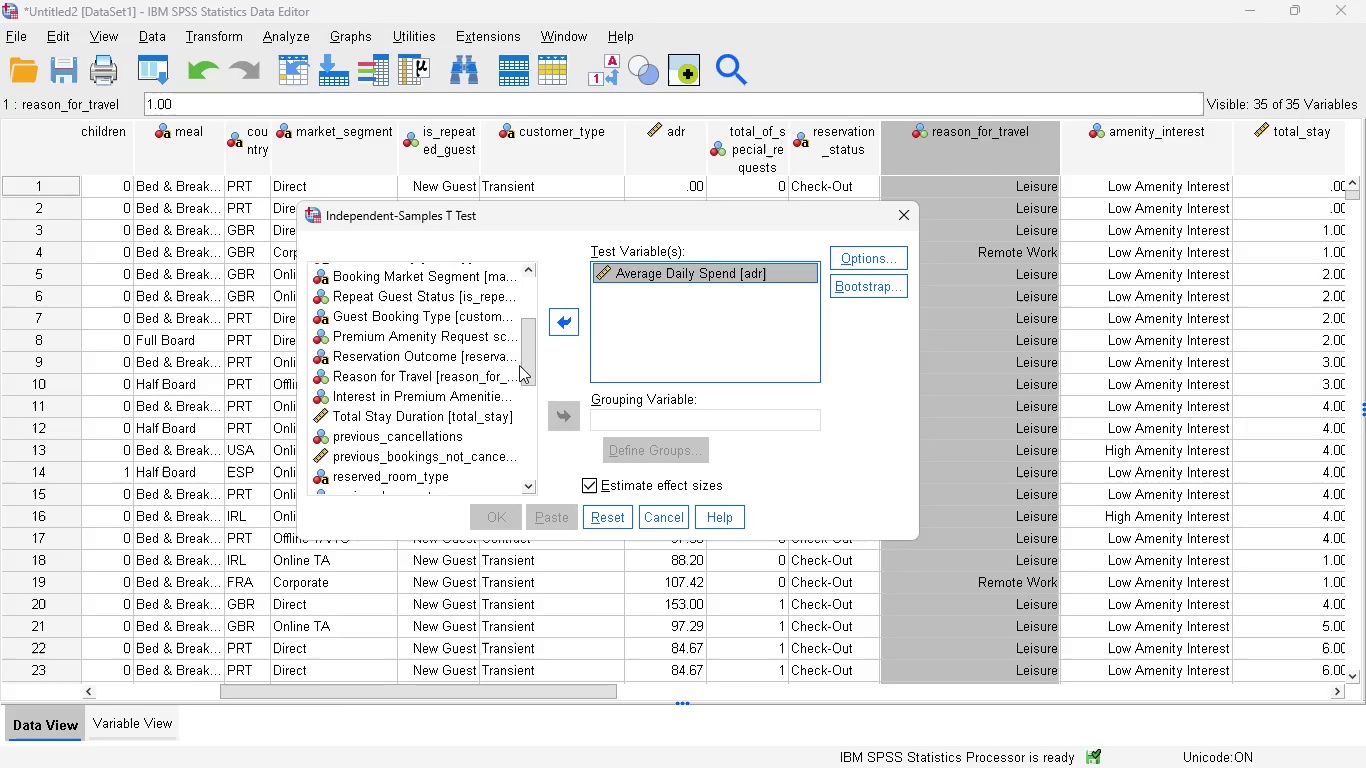 
left_click([417, 396])
 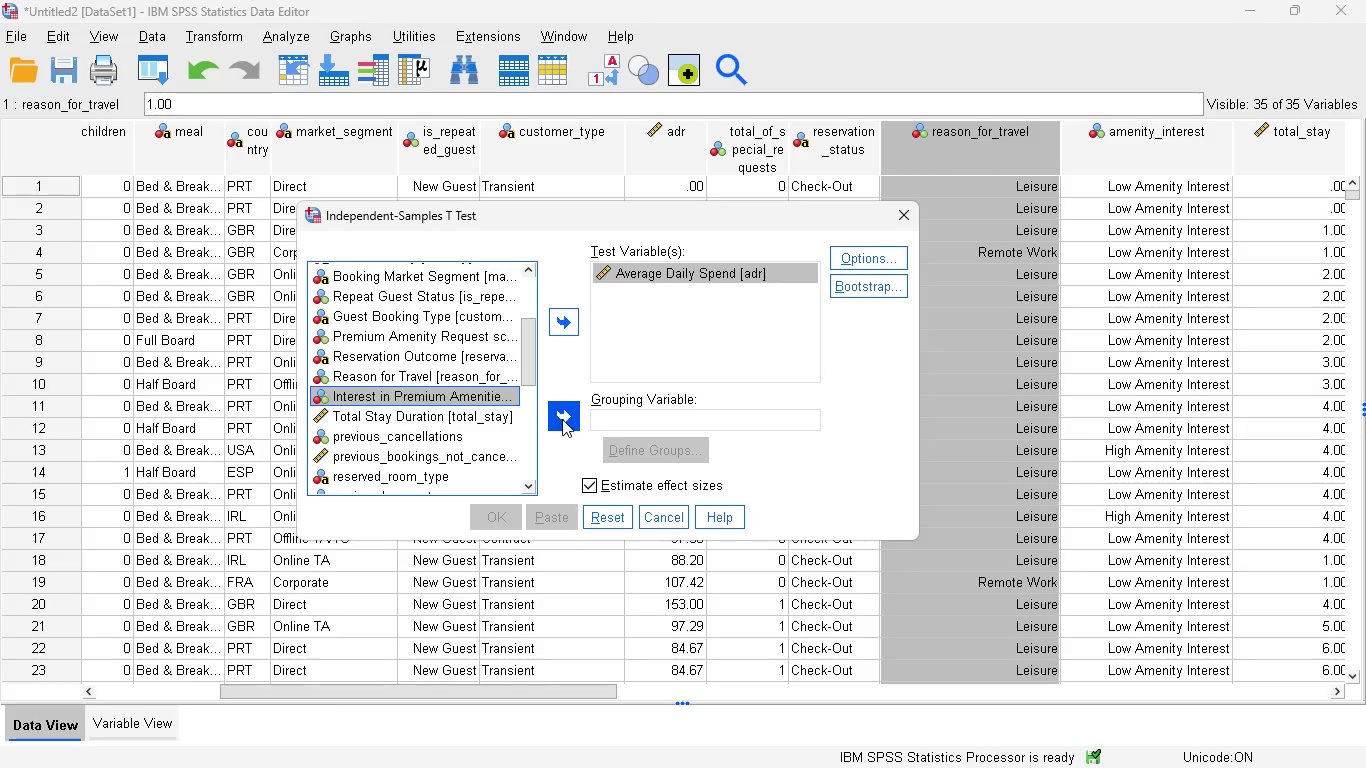 
left_click([563, 419])
 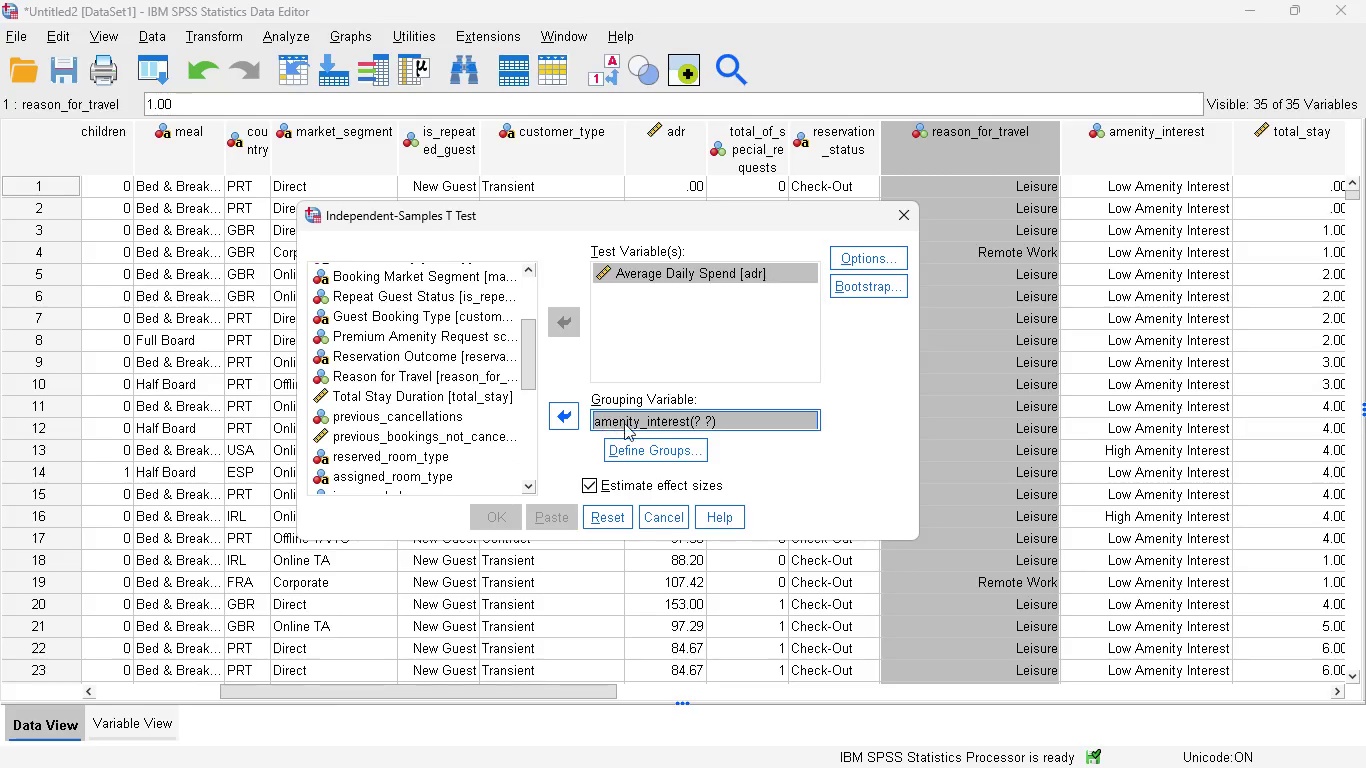 
left_click([643, 455])
 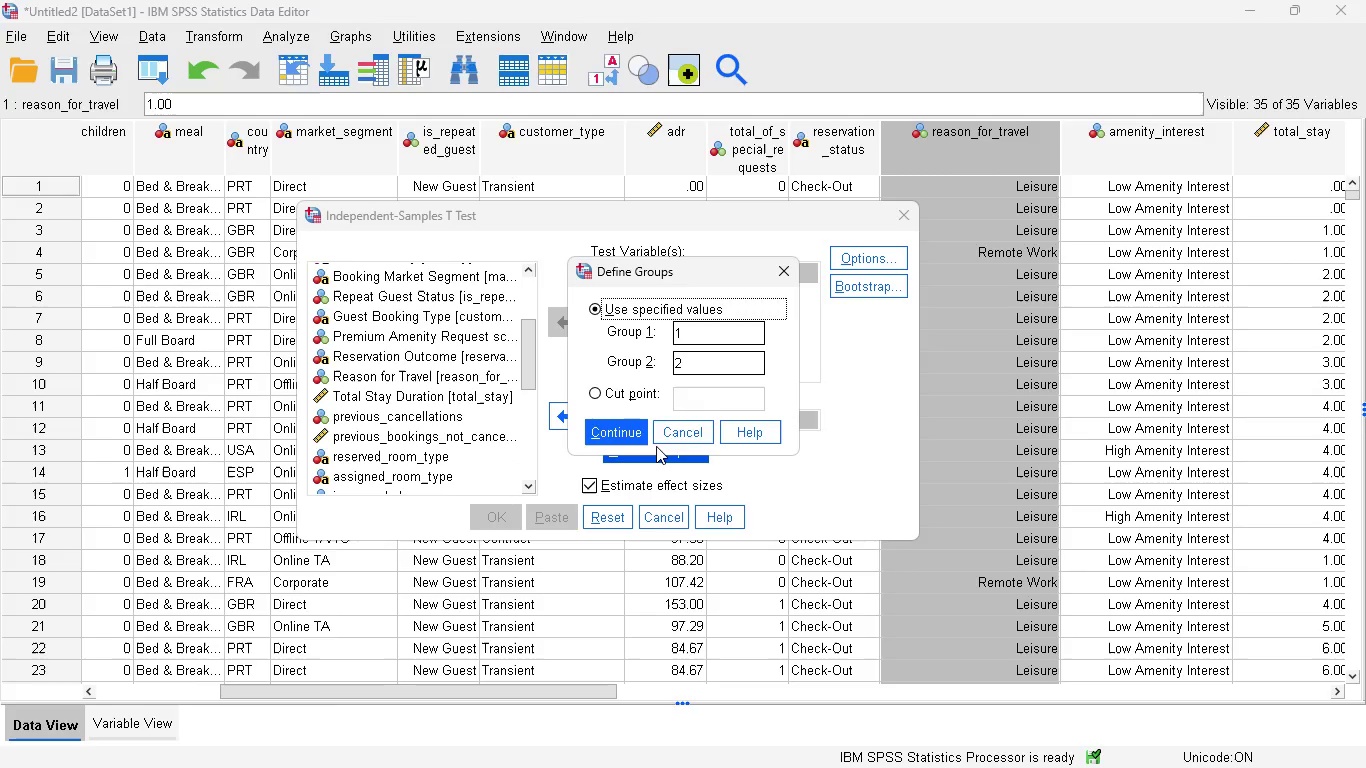 
wait(5.86)
 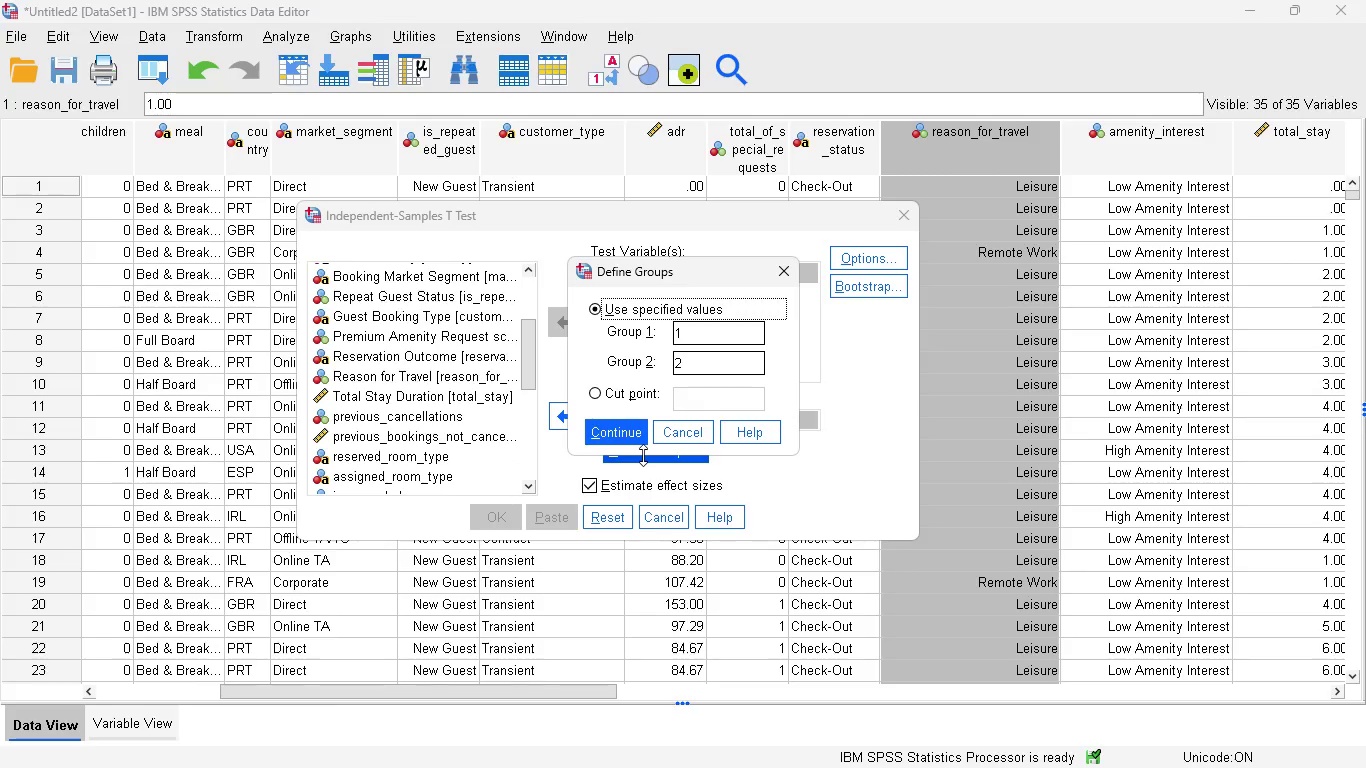 
left_click([682, 340])
 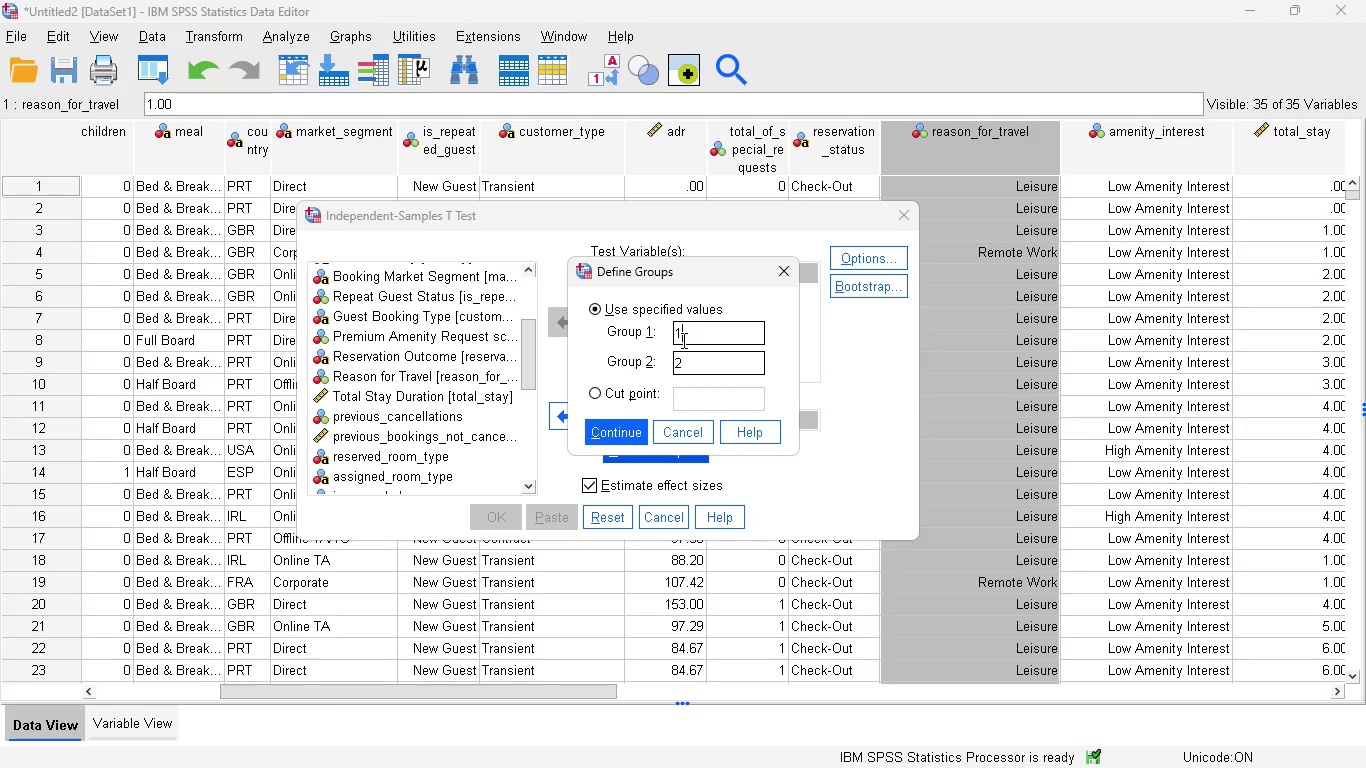 
key(Backspace)
 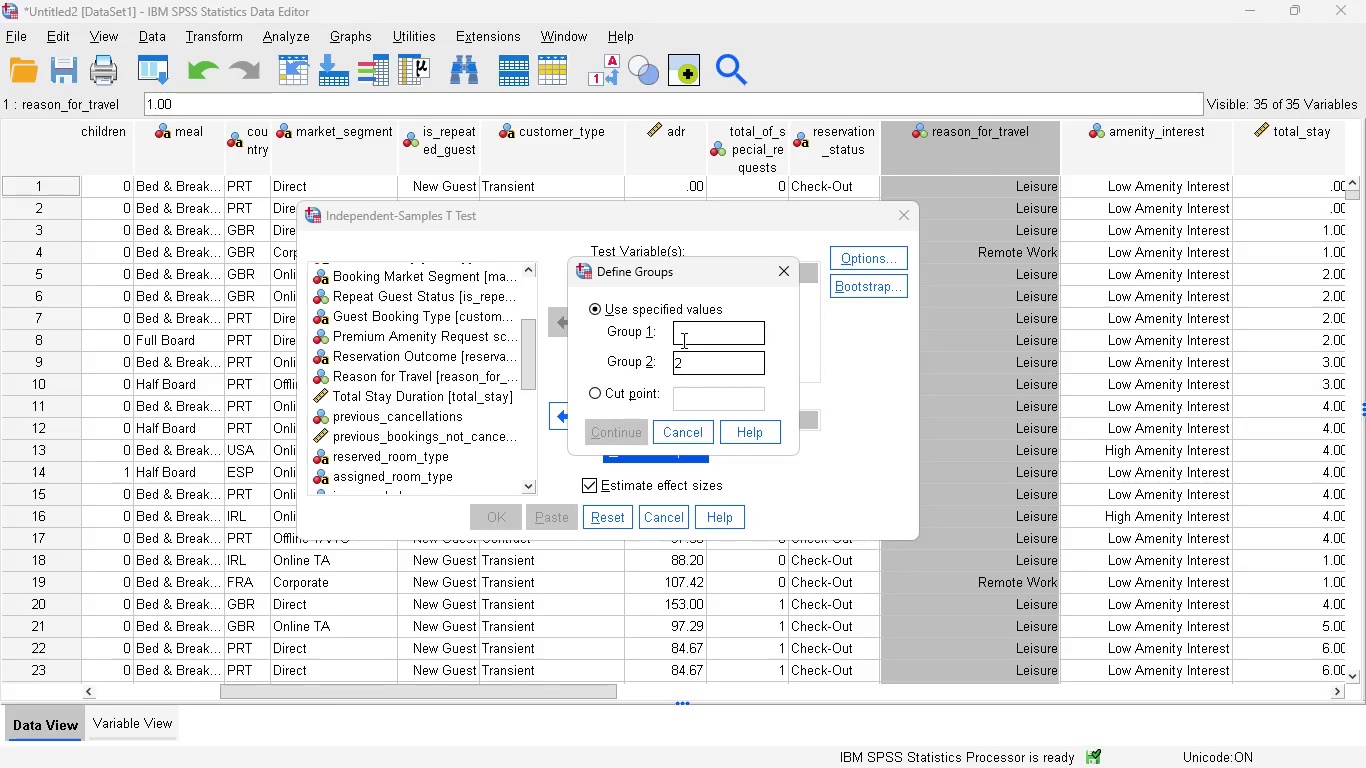 
key(0)
 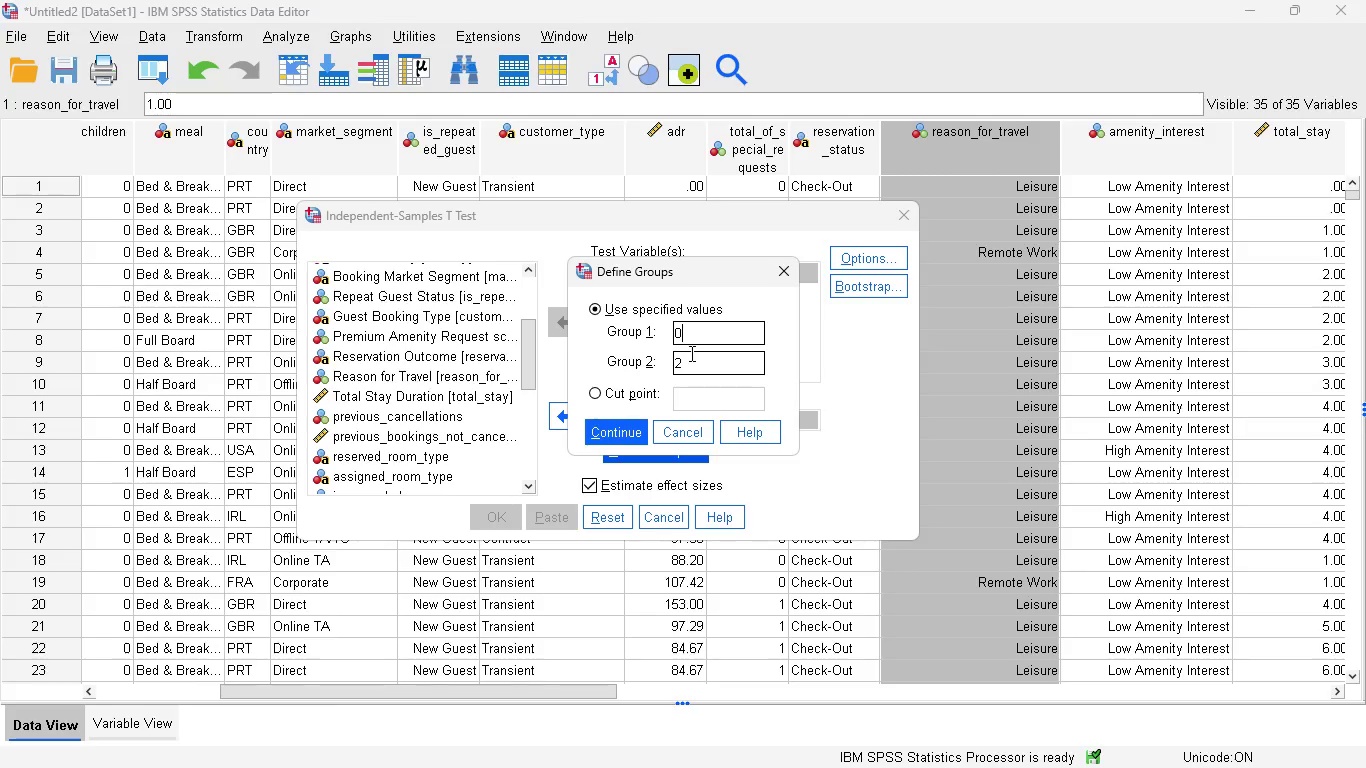 
left_click([690, 354])
 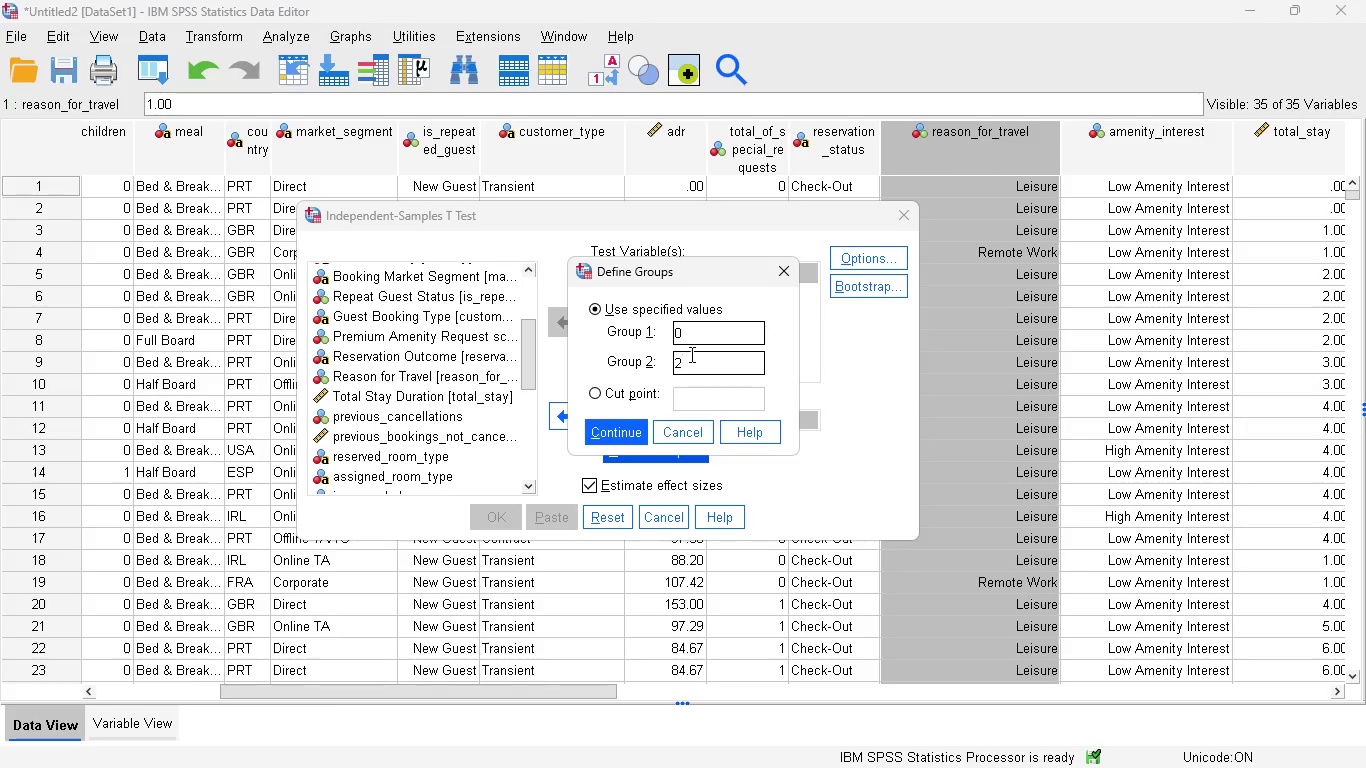 
key(Backspace)
 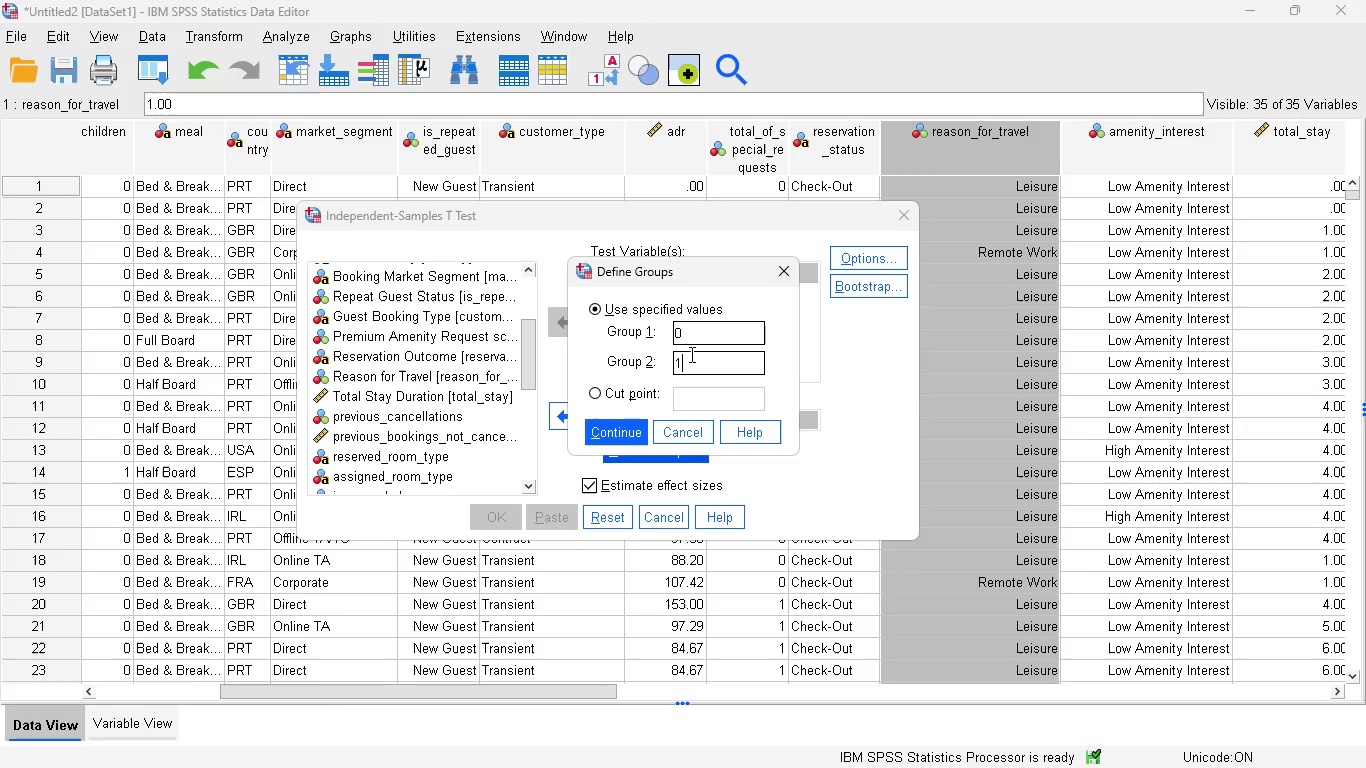 
key(1)
 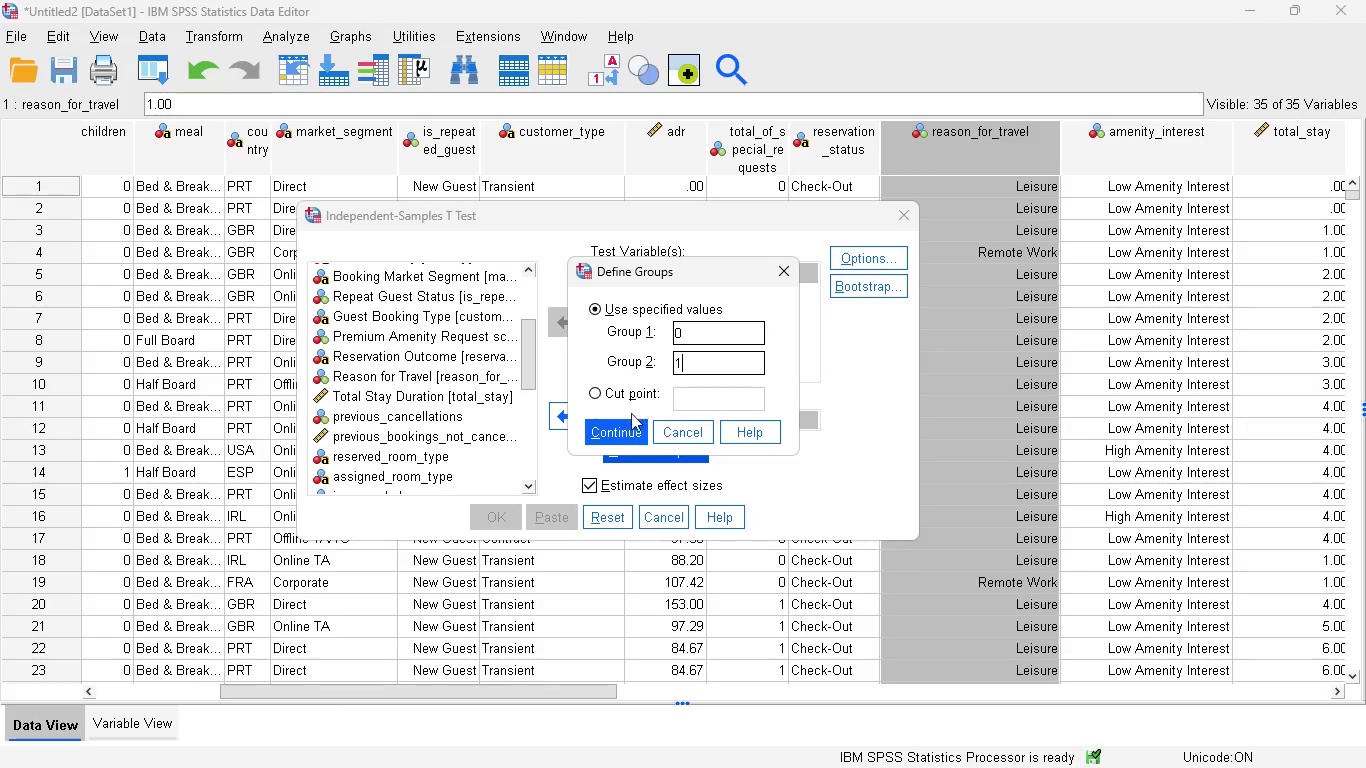 
left_click([616, 431])
 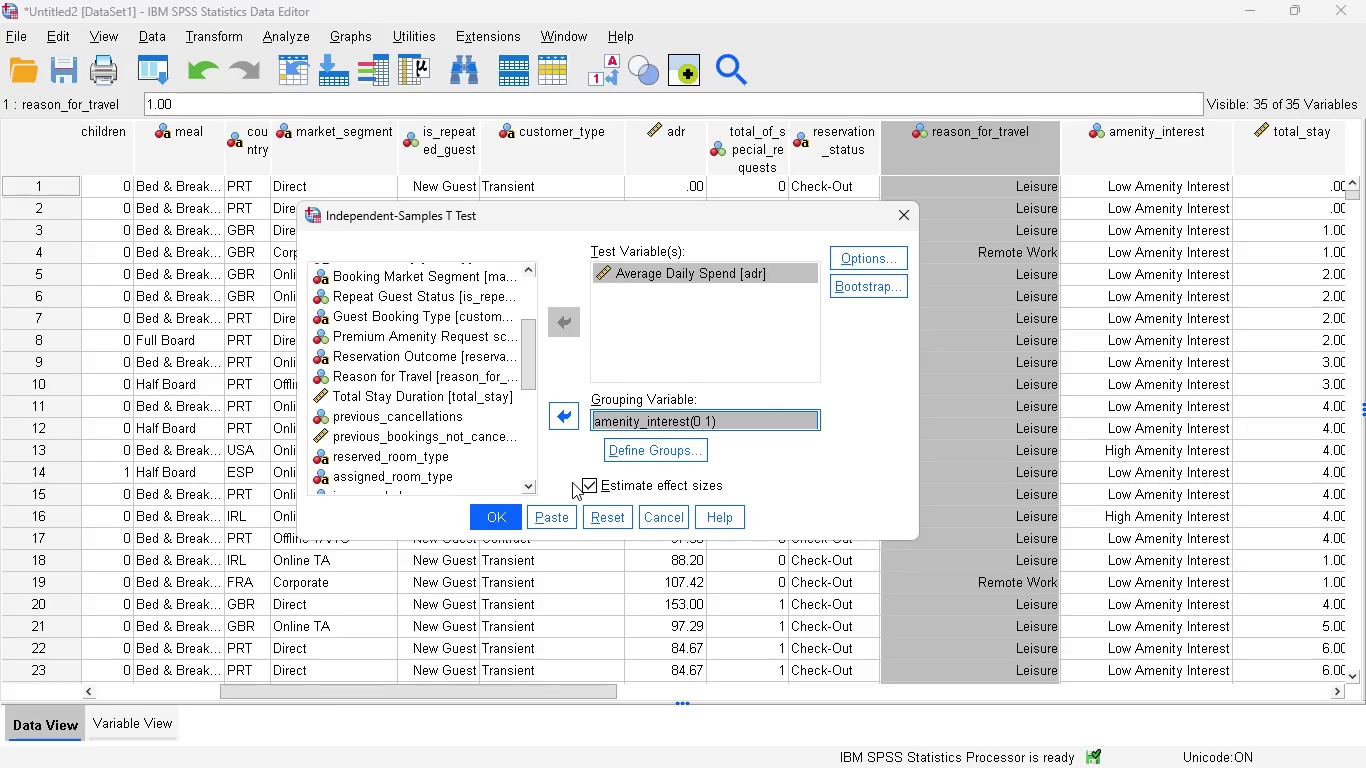 
wait(28.45)
 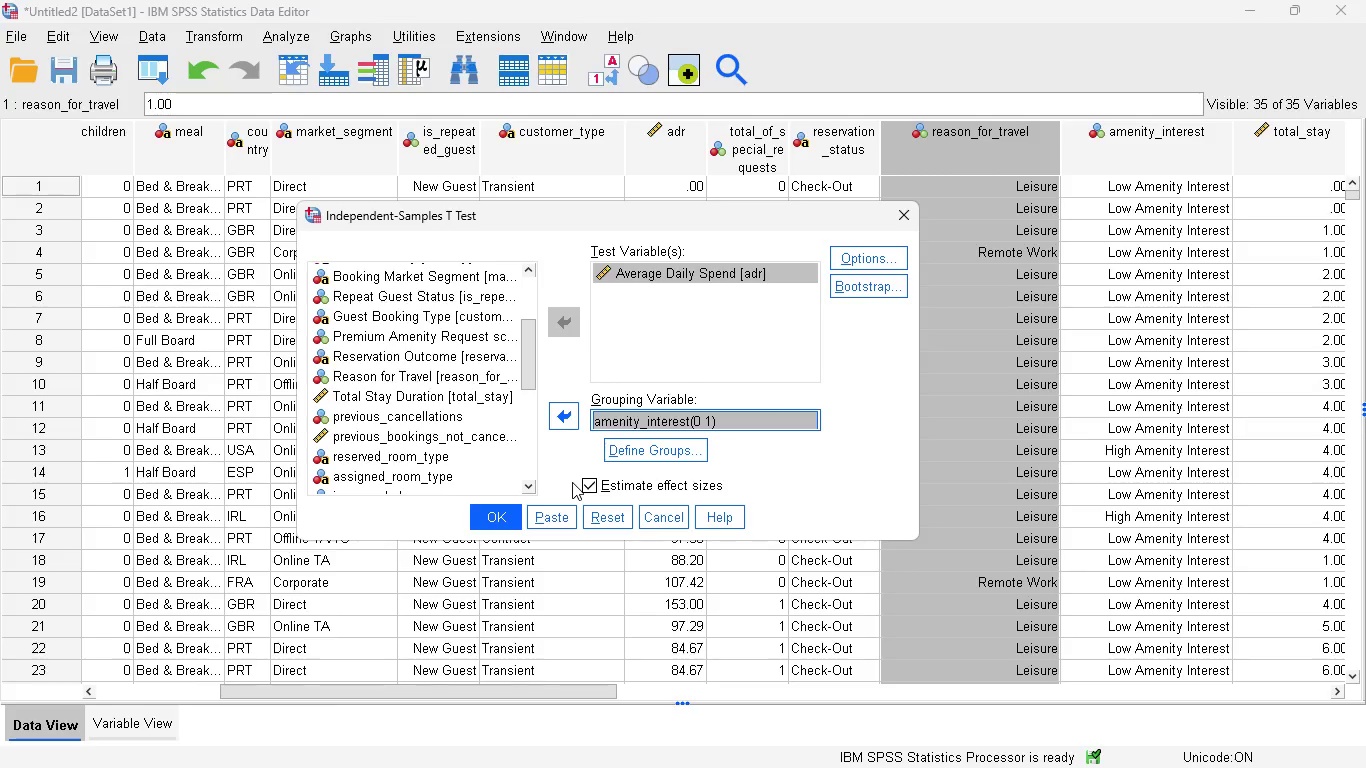 
left_click([555, 514])
 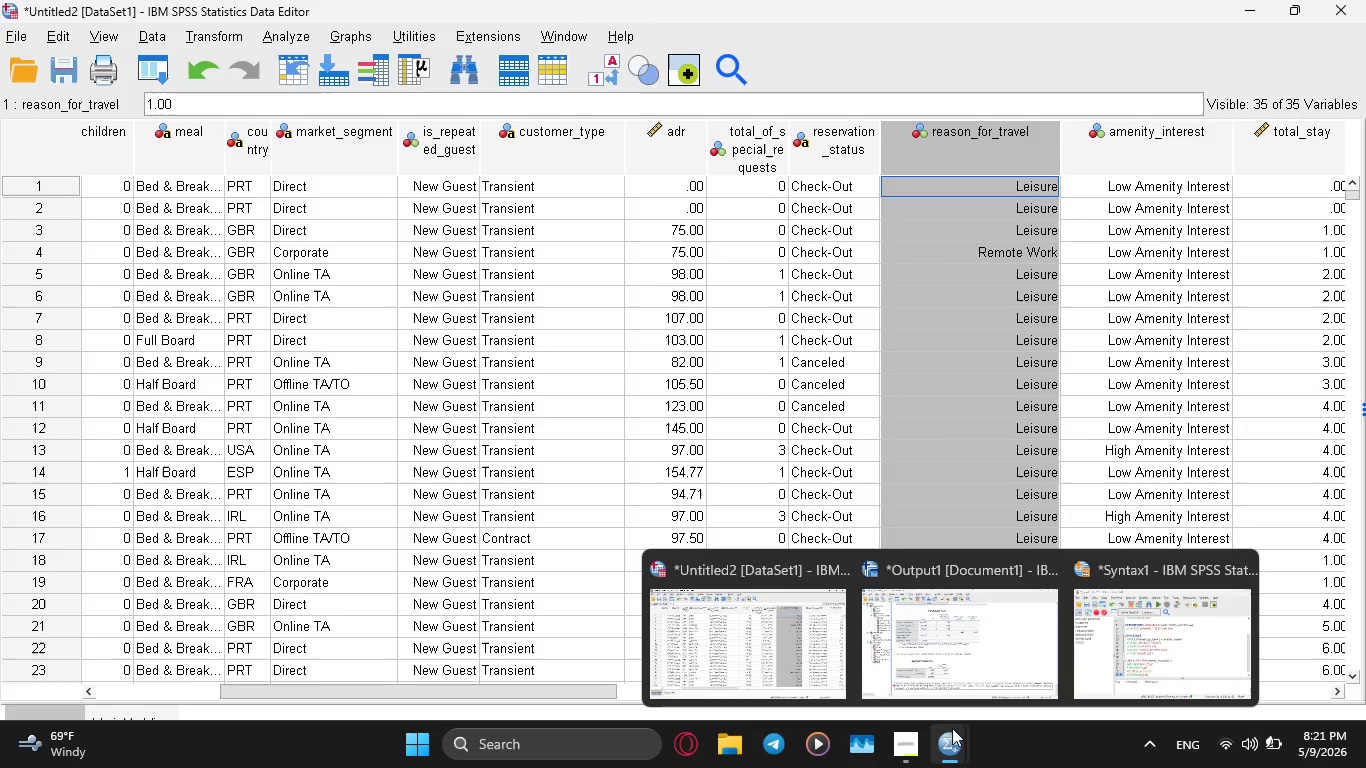 
left_click([1115, 638])
 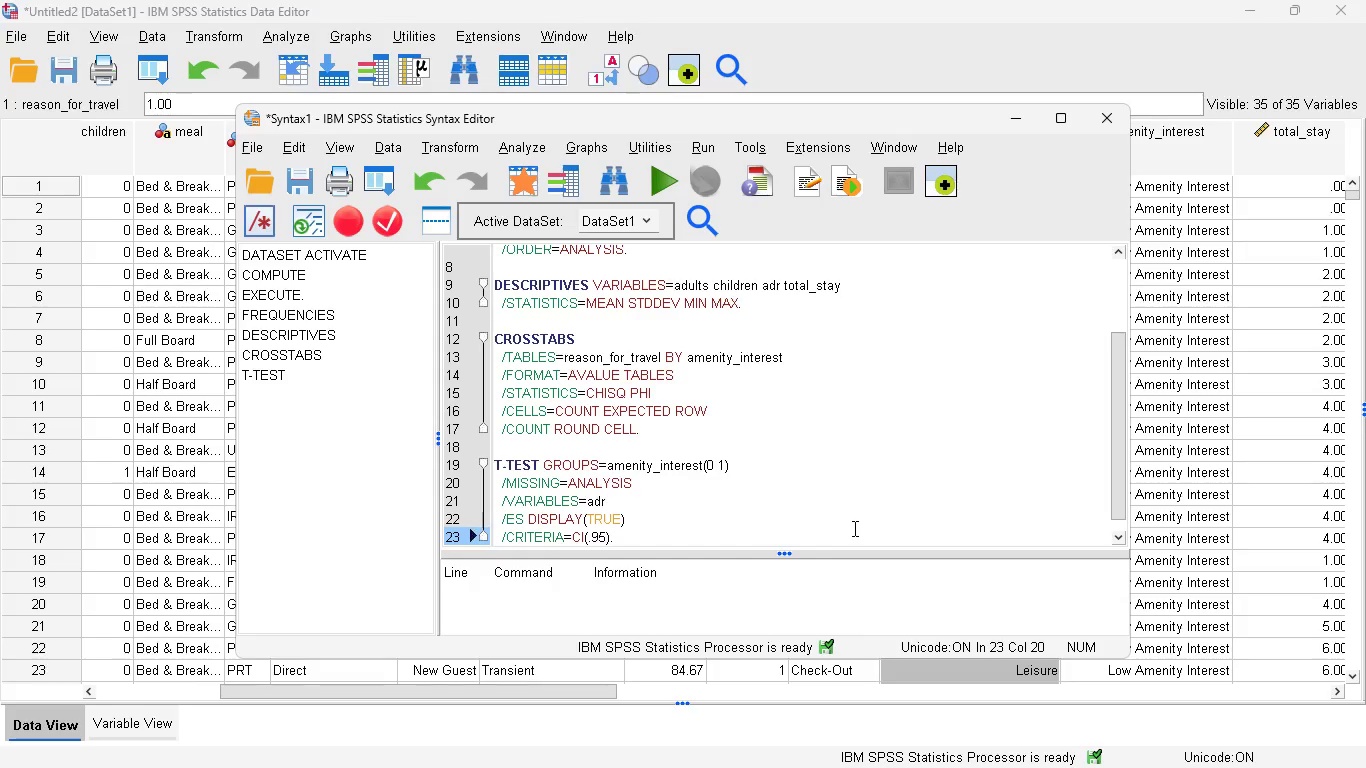 
scroll: coordinate [853, 528], scroll_direction: down, amount: 1.0
 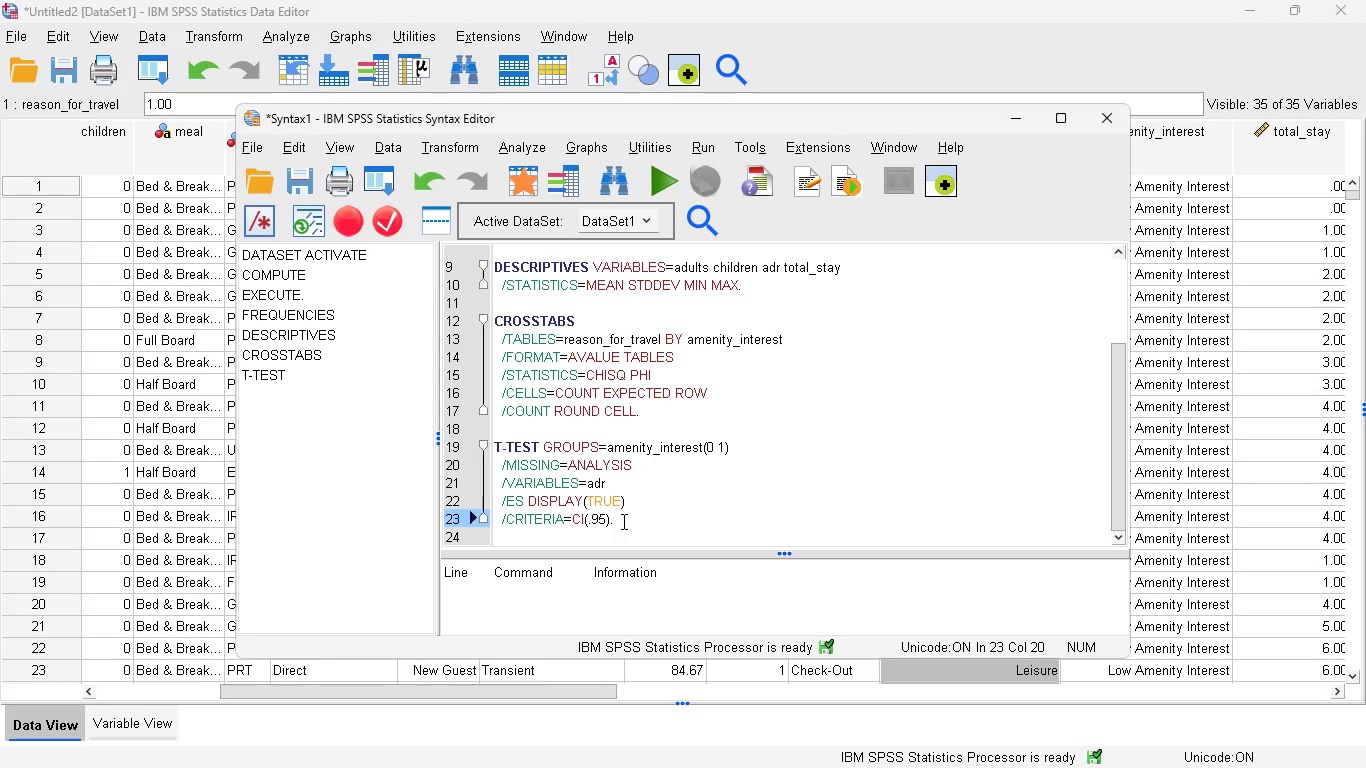 
left_click_drag(start_coordinate=[622, 521], to_coordinate=[487, 450])
 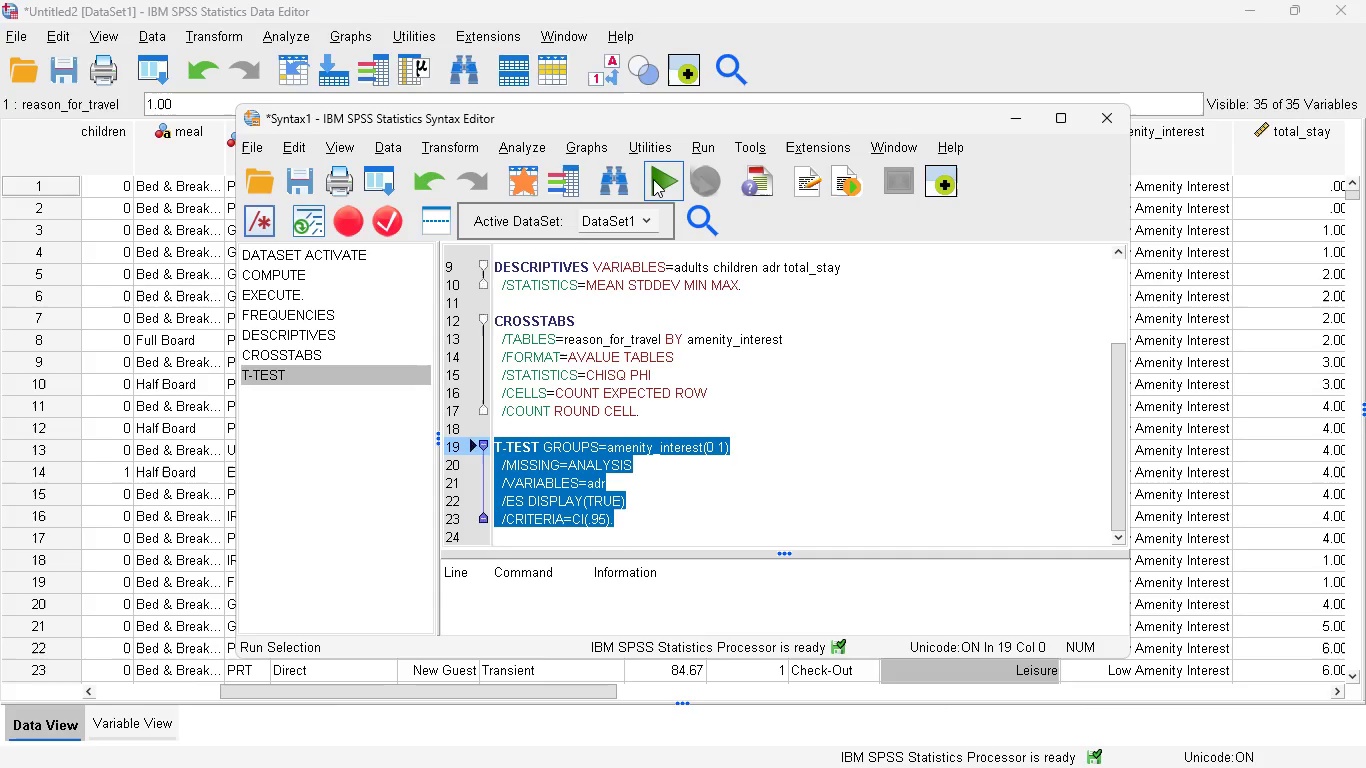 
left_click([655, 177])
 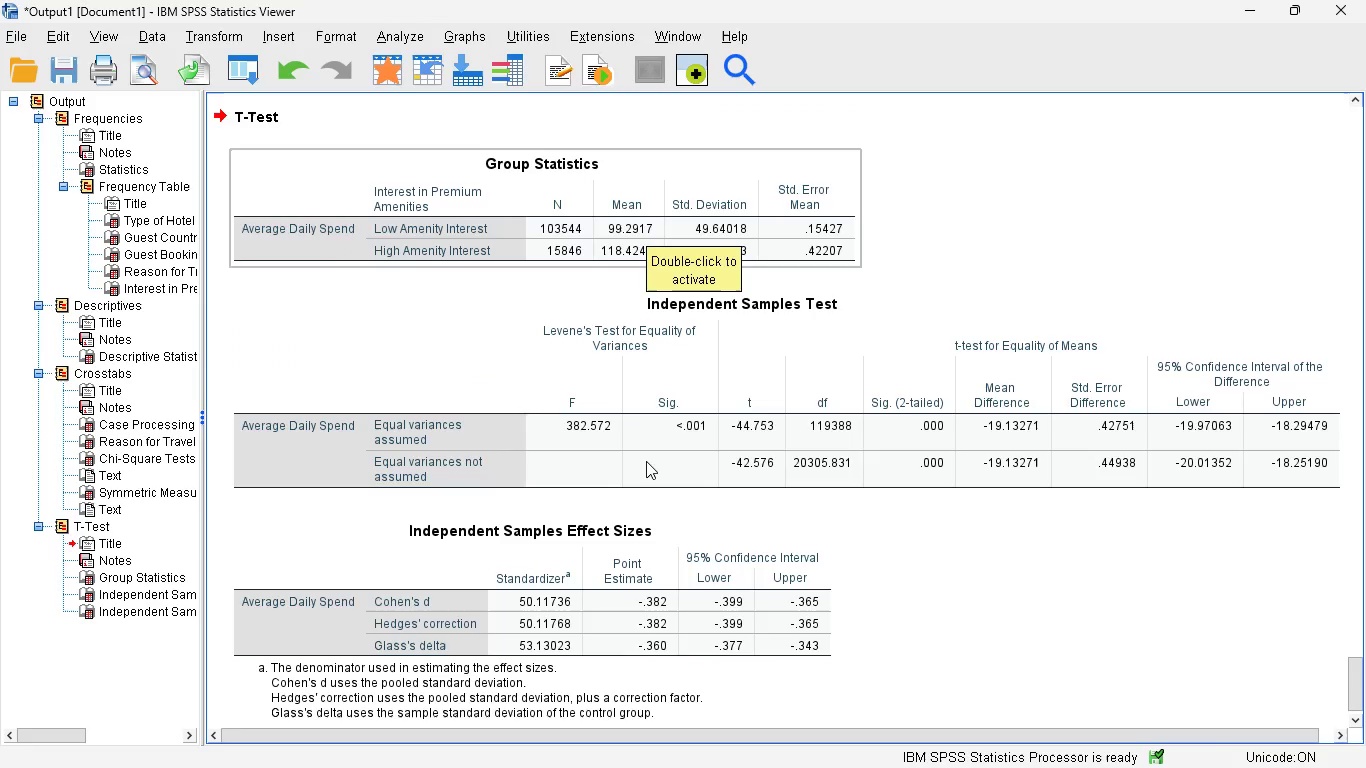 
scroll: coordinate [646, 461], scroll_direction: down, amount: 1.0
 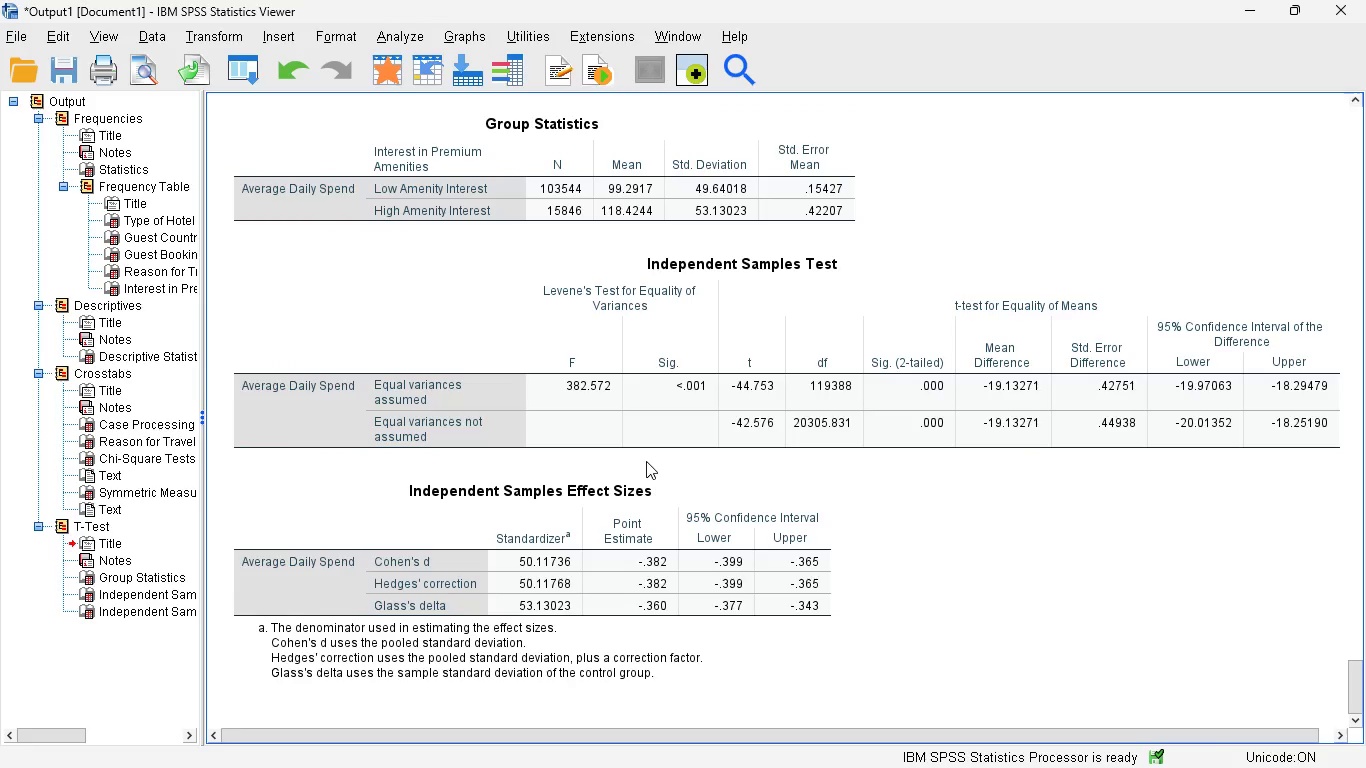 
scroll: coordinate [646, 461], scroll_direction: none, amount: 0.0
 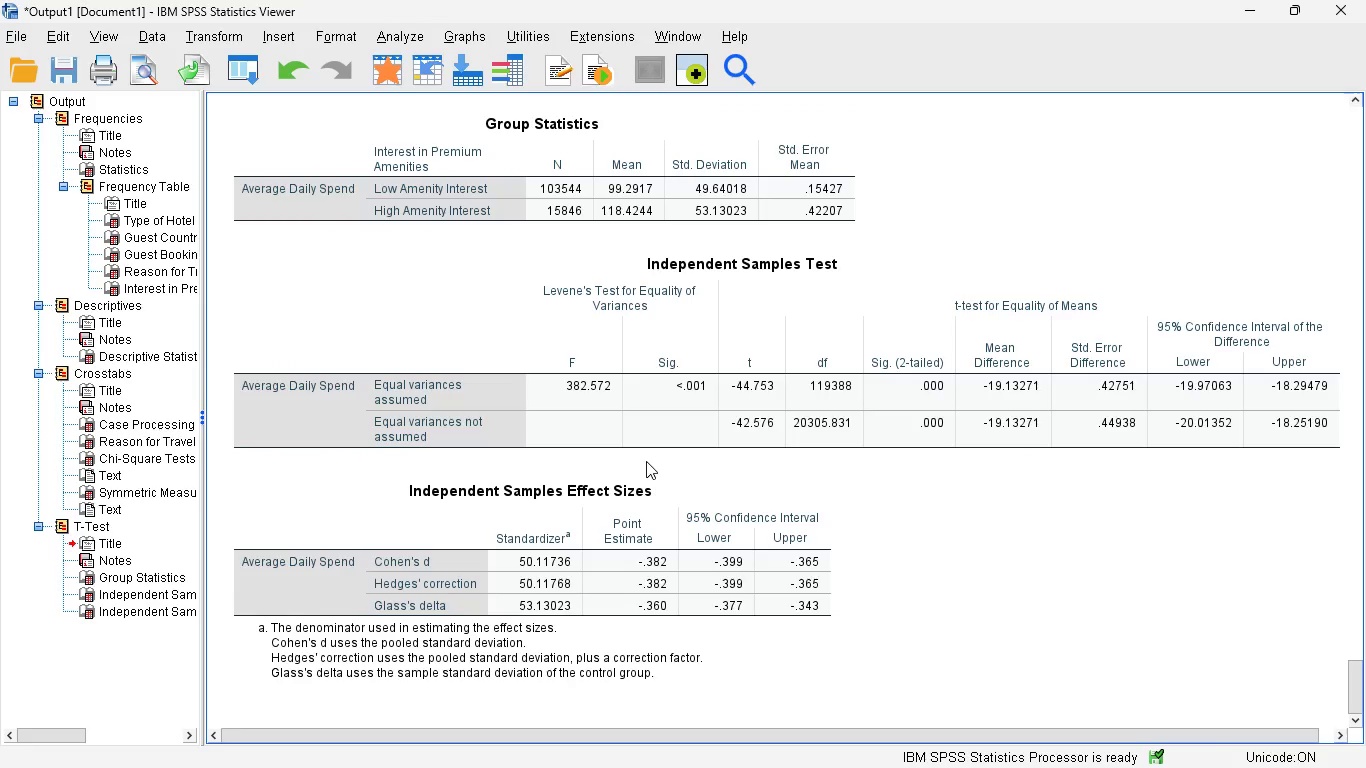 
scroll: coordinate [764, 483], scroll_direction: down, amount: 4.0
 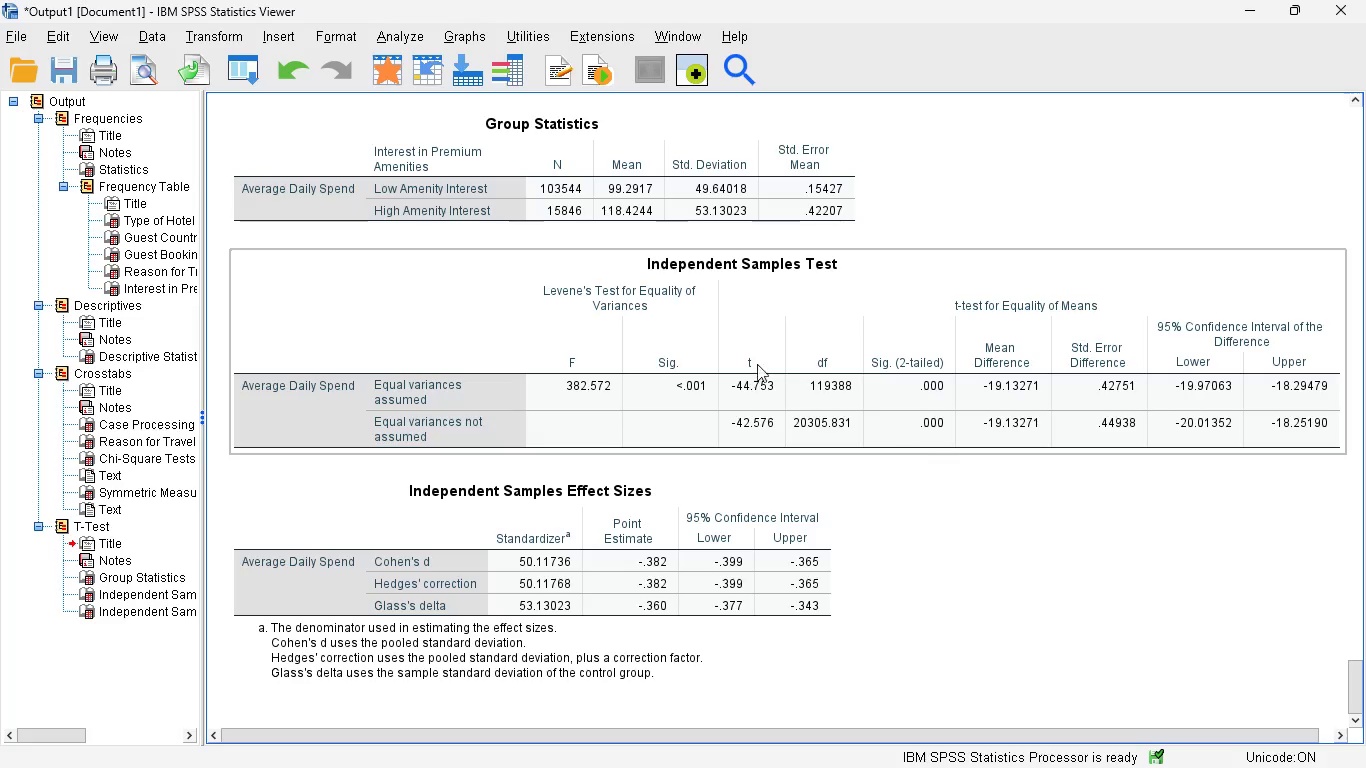 
wait(6.07)
 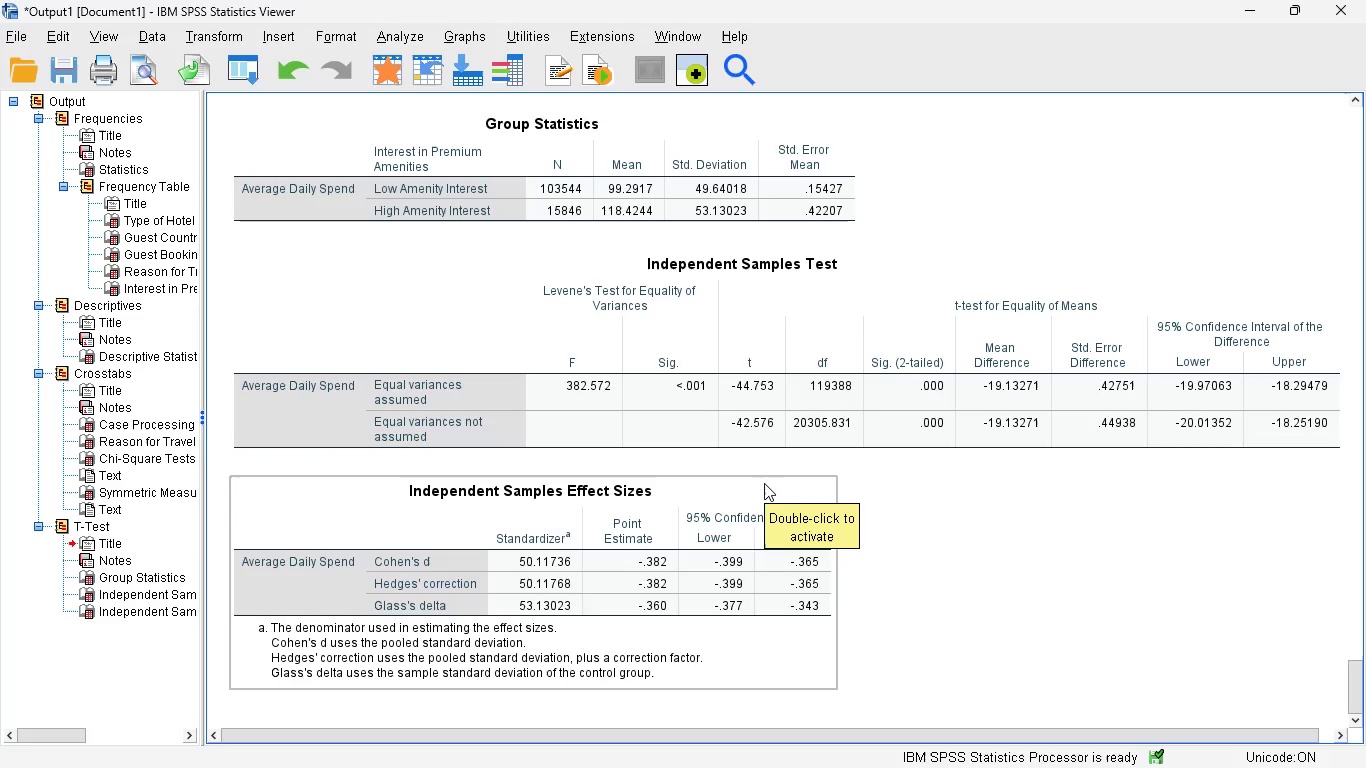 
mouse_move([1119, 402])
 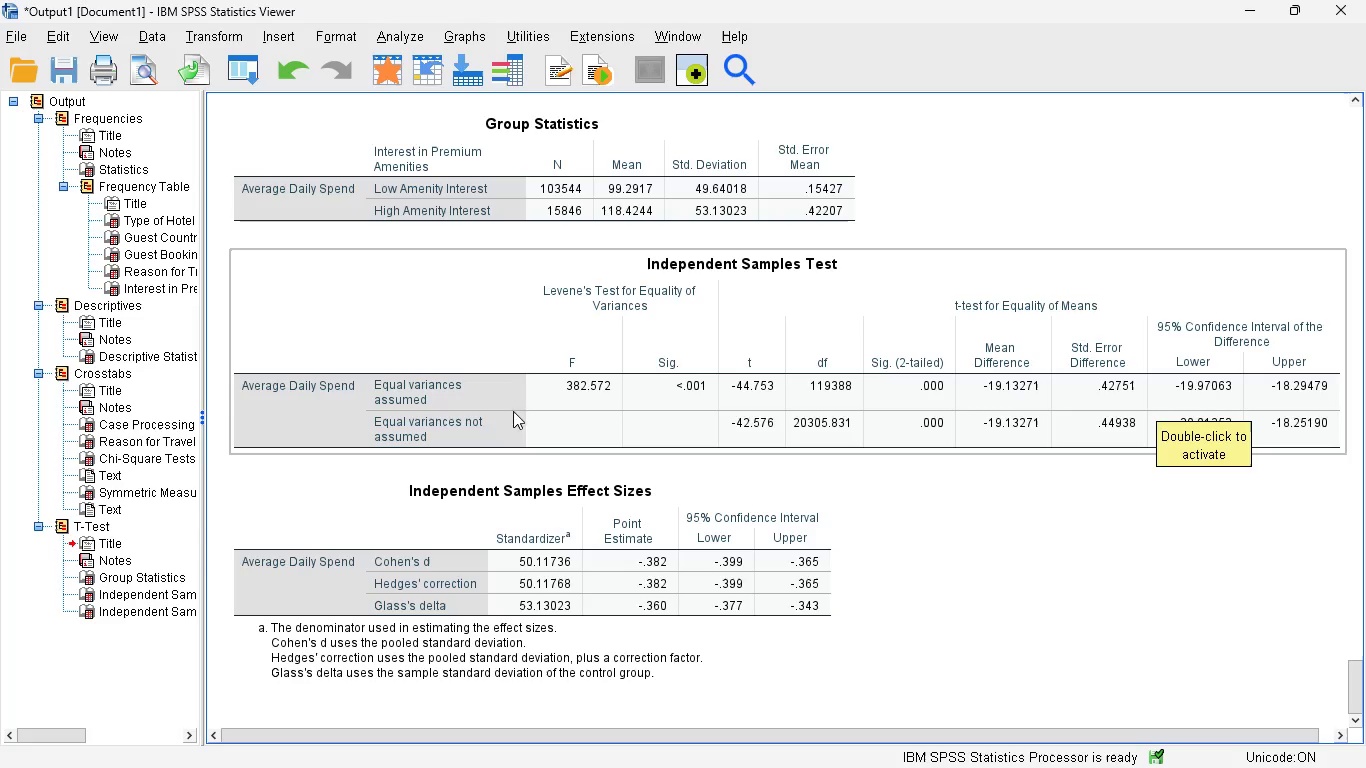 
wait(19.86)
 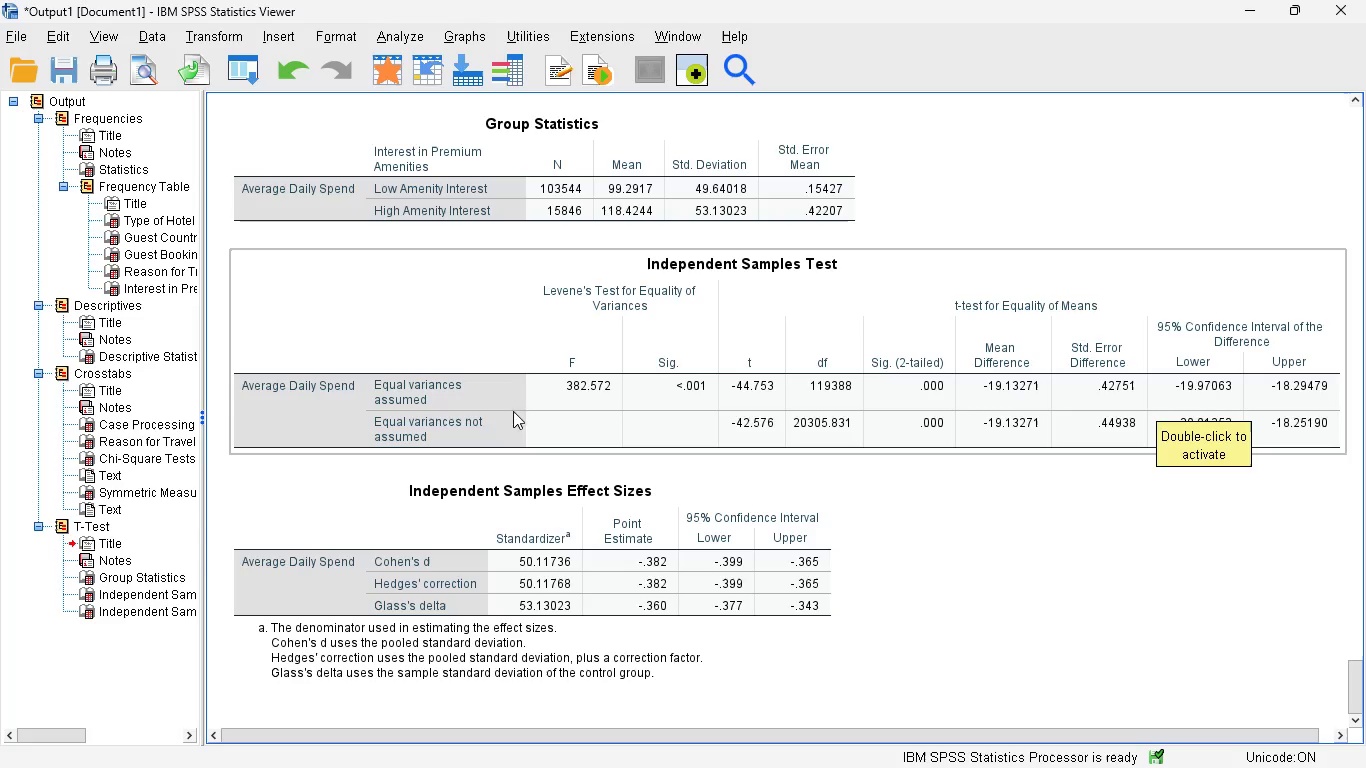 
scroll: coordinate [531, 408], scroll_direction: none, amount: 0.0
 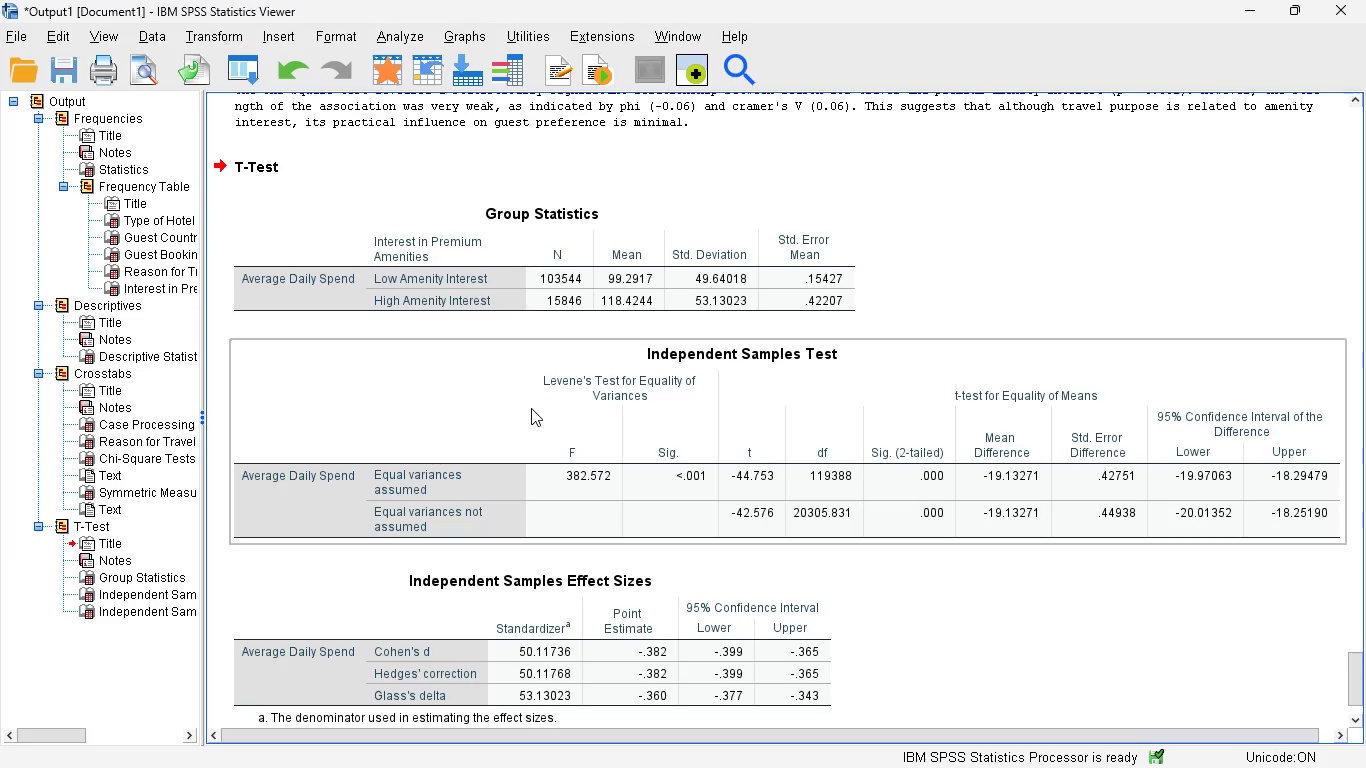 
wait(15.45)
 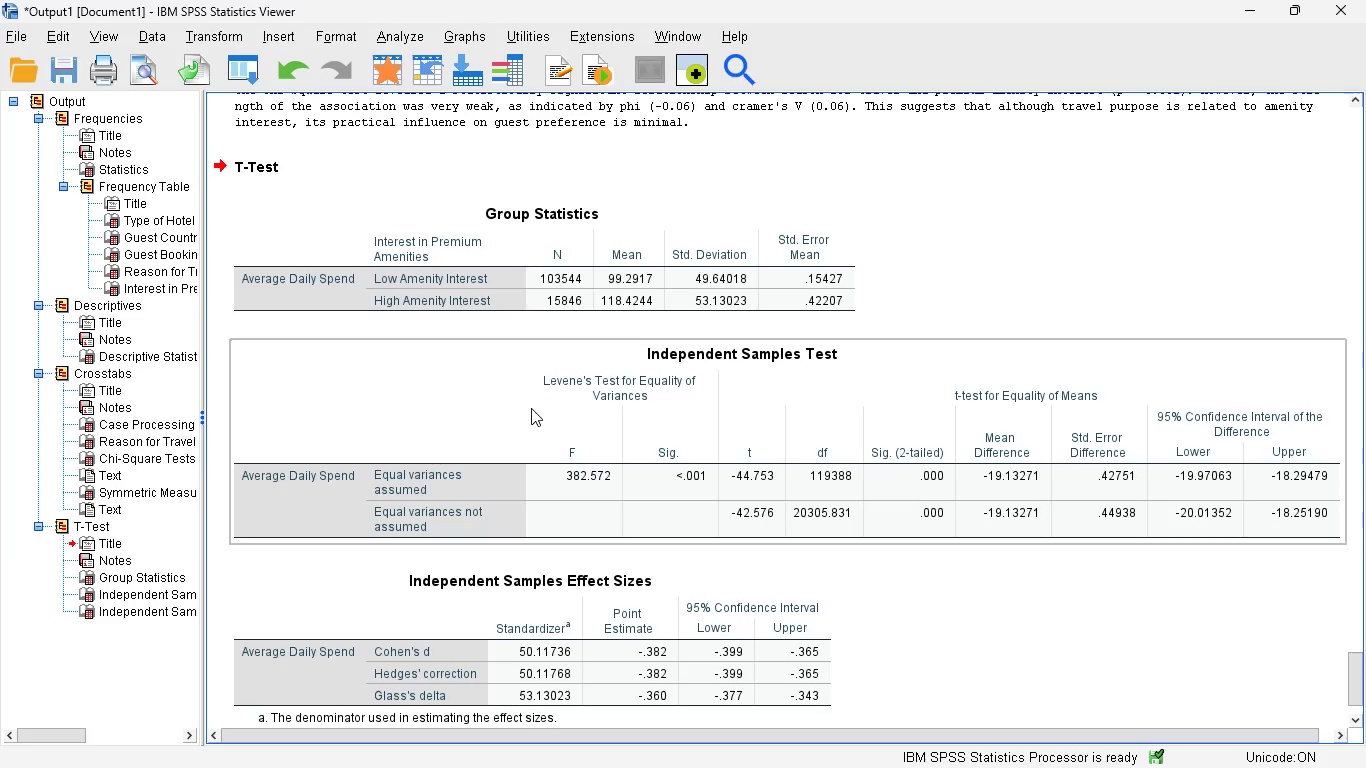 
left_click([336, 427])
 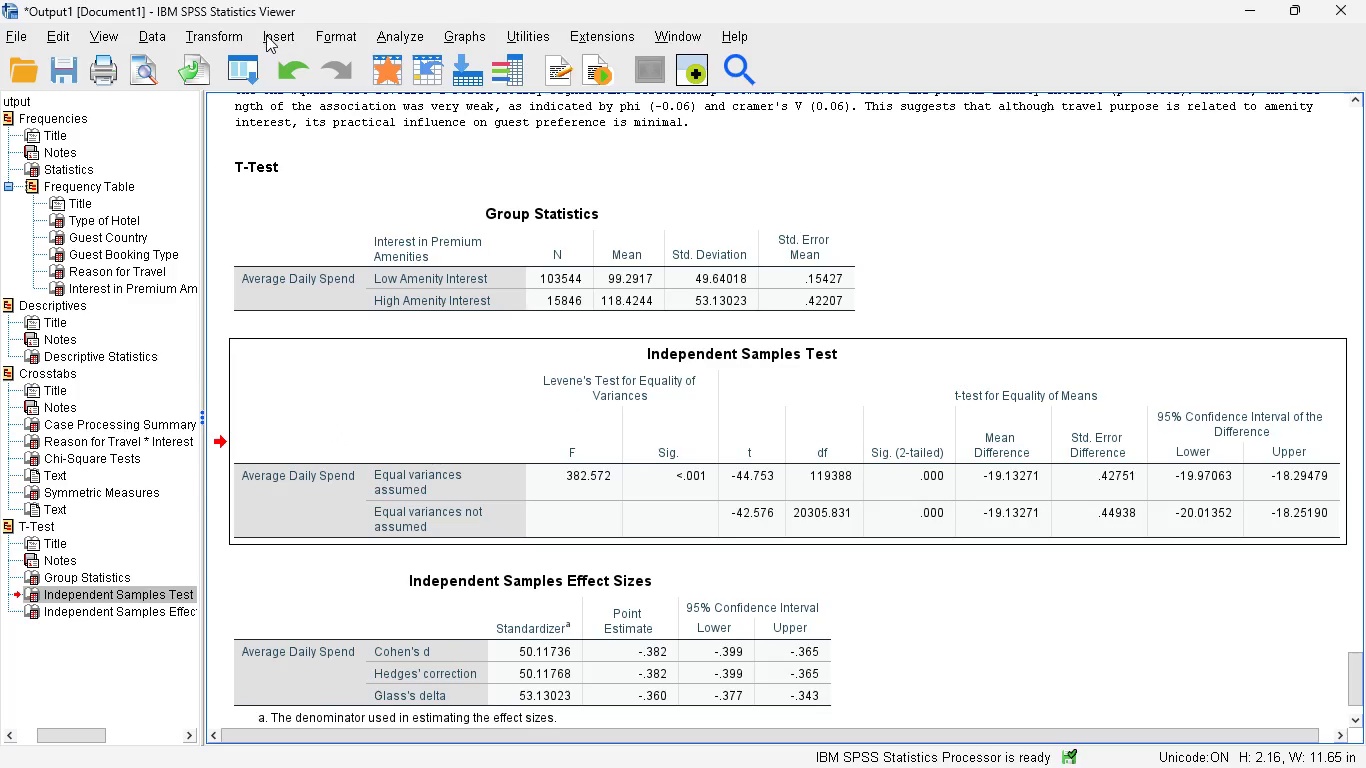 
left_click([281, 34])
 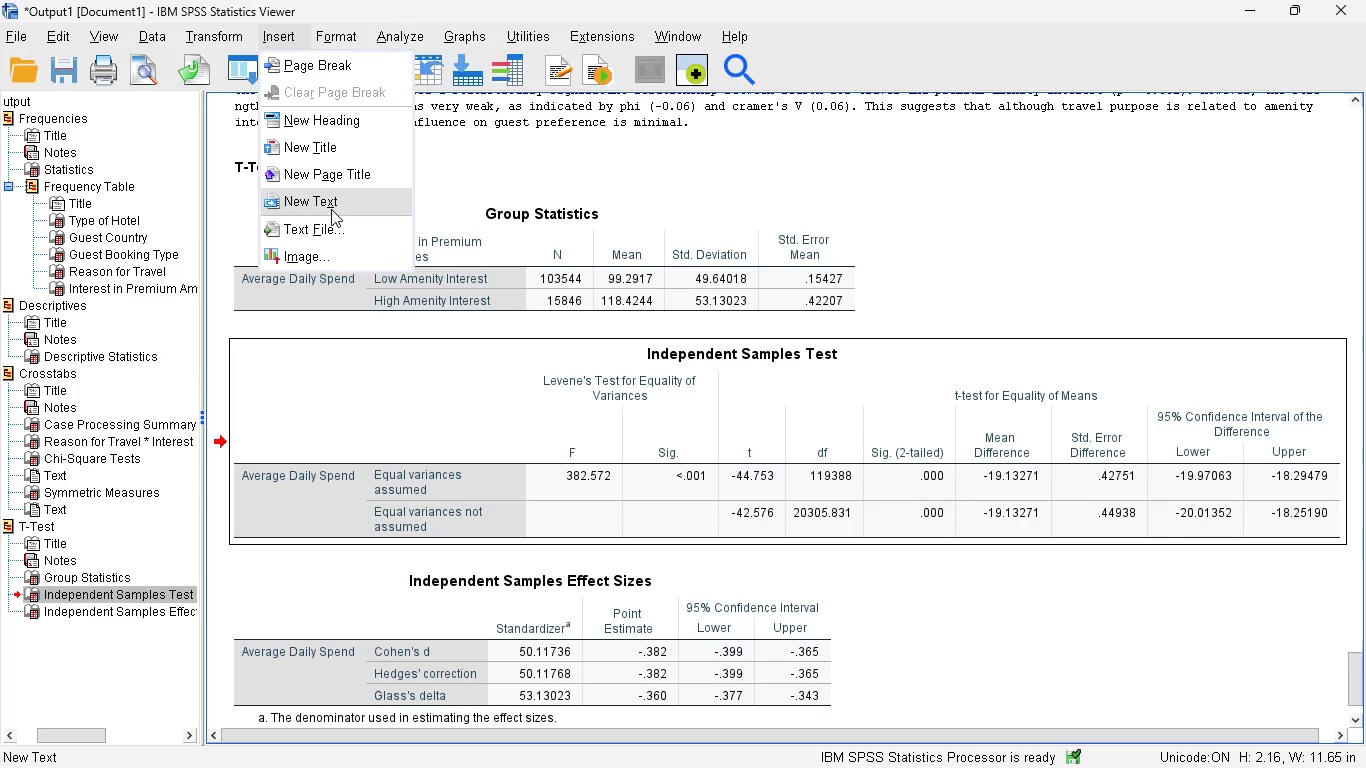 
left_click([331, 209])
 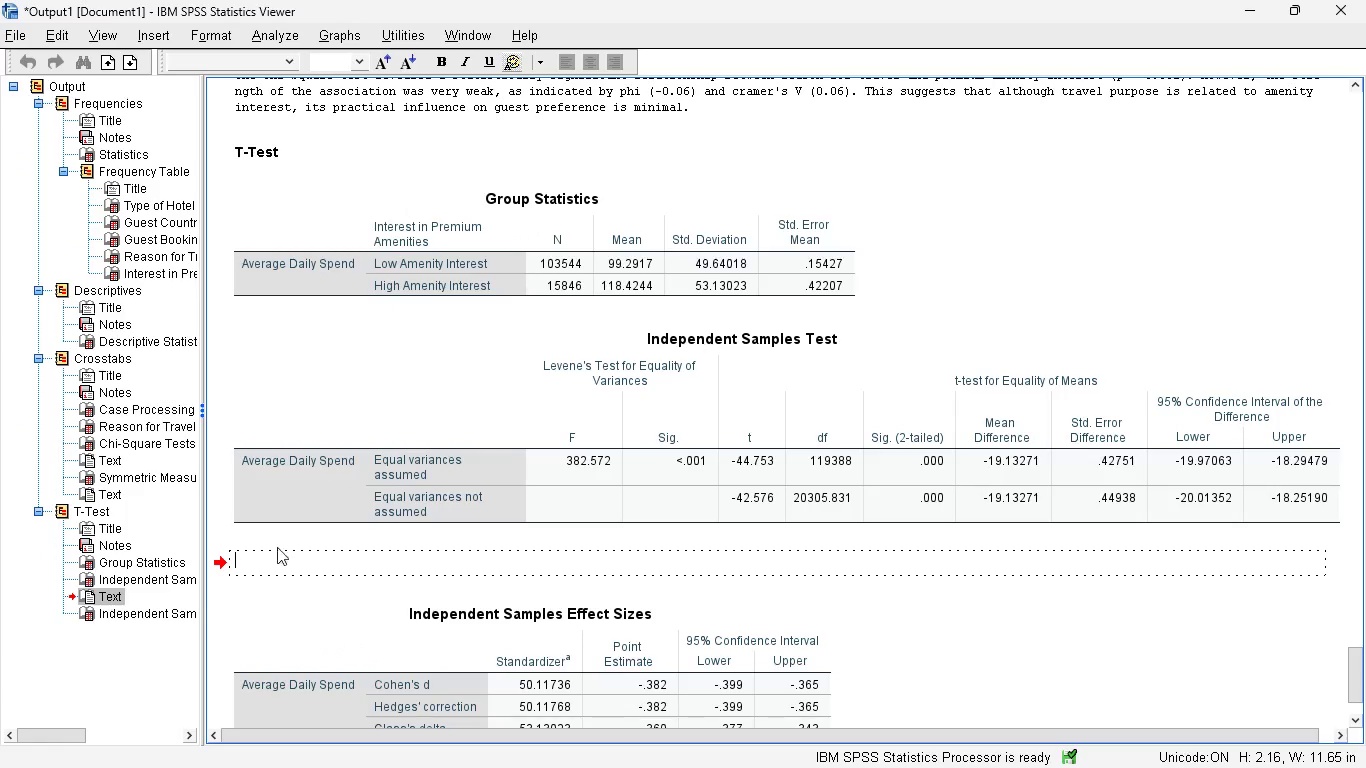 
left_click([267, 561])
 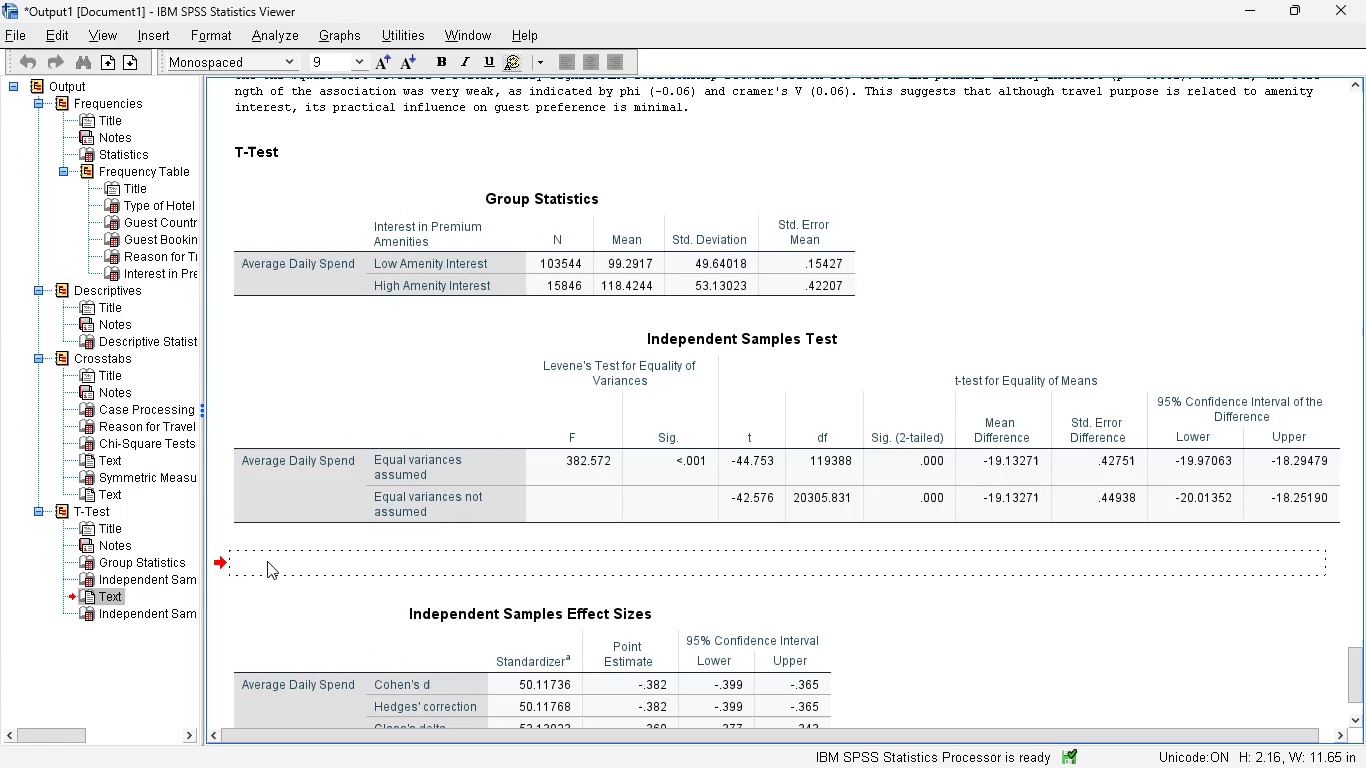 
type(Gusts )
 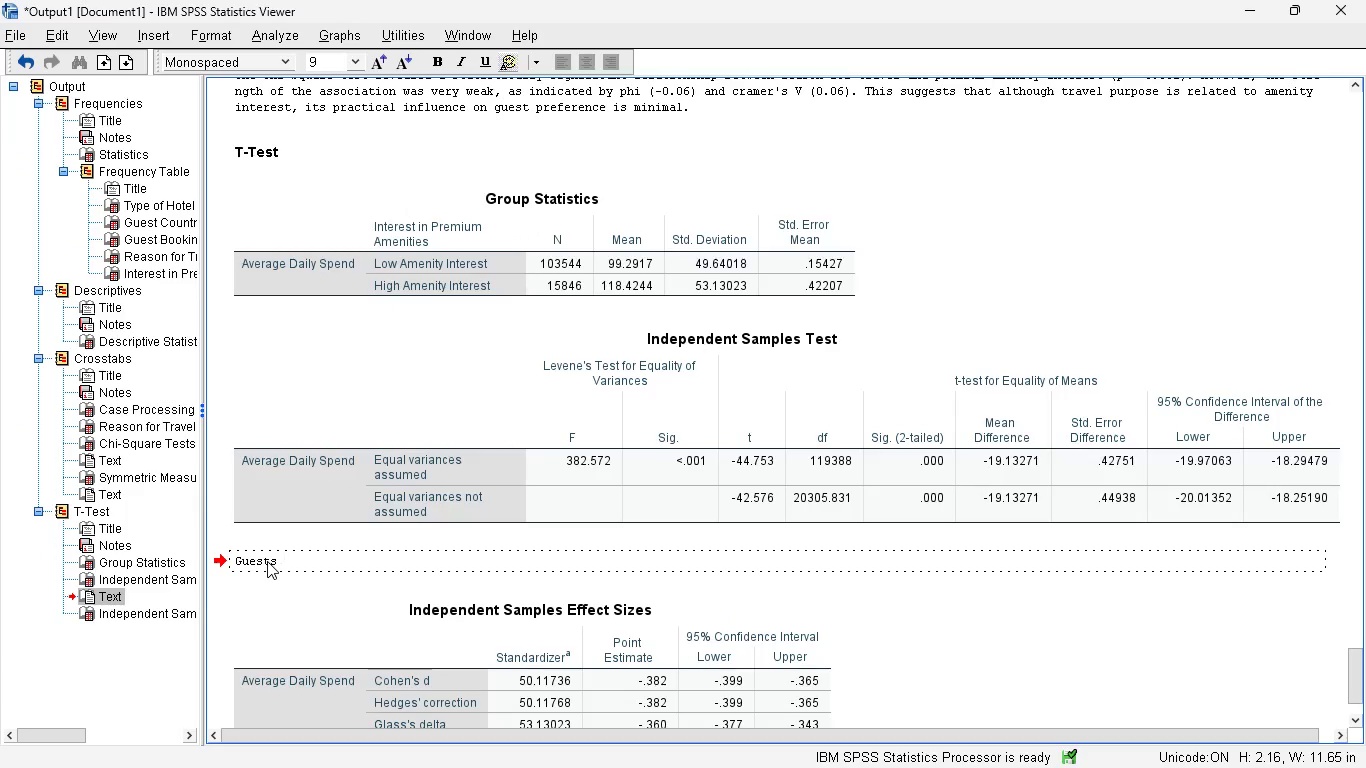 
hold_key(key=E, duration=0.36)
 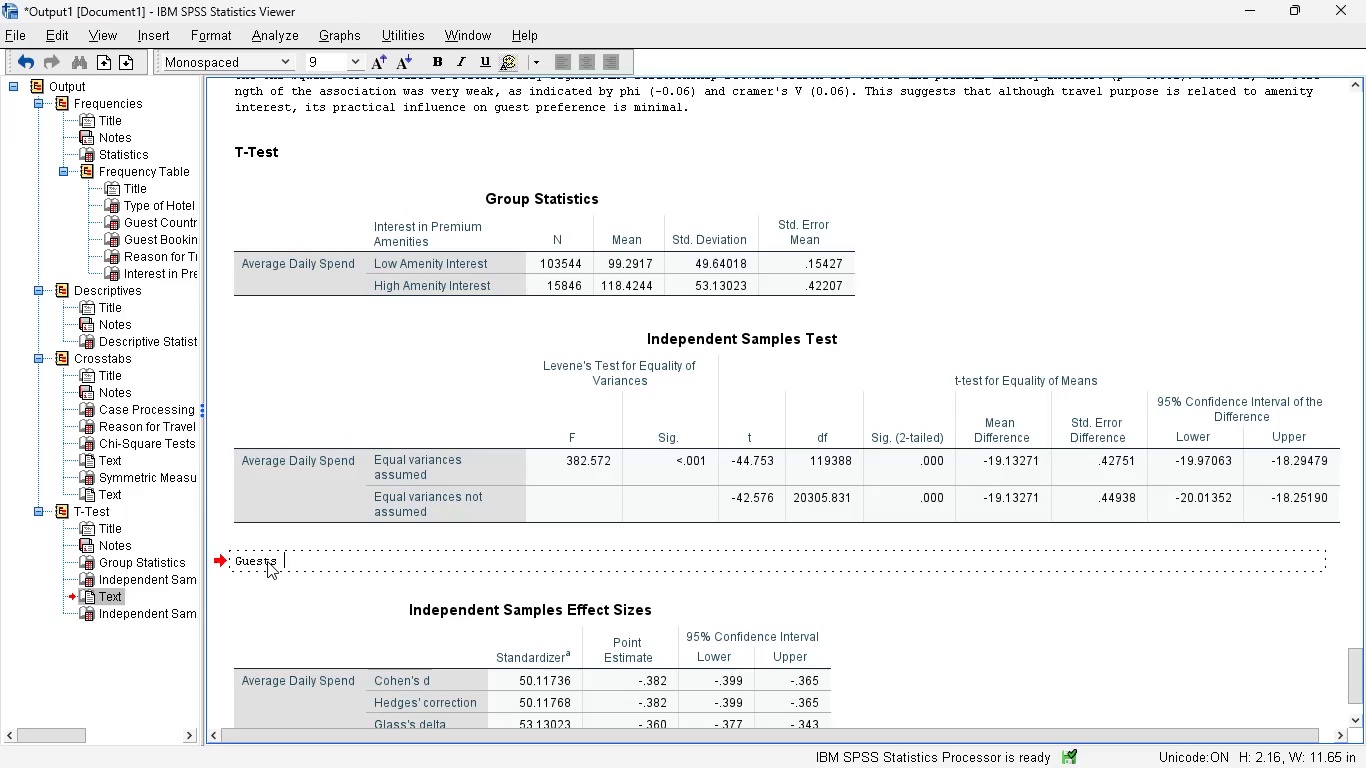 
wait(9.05)
 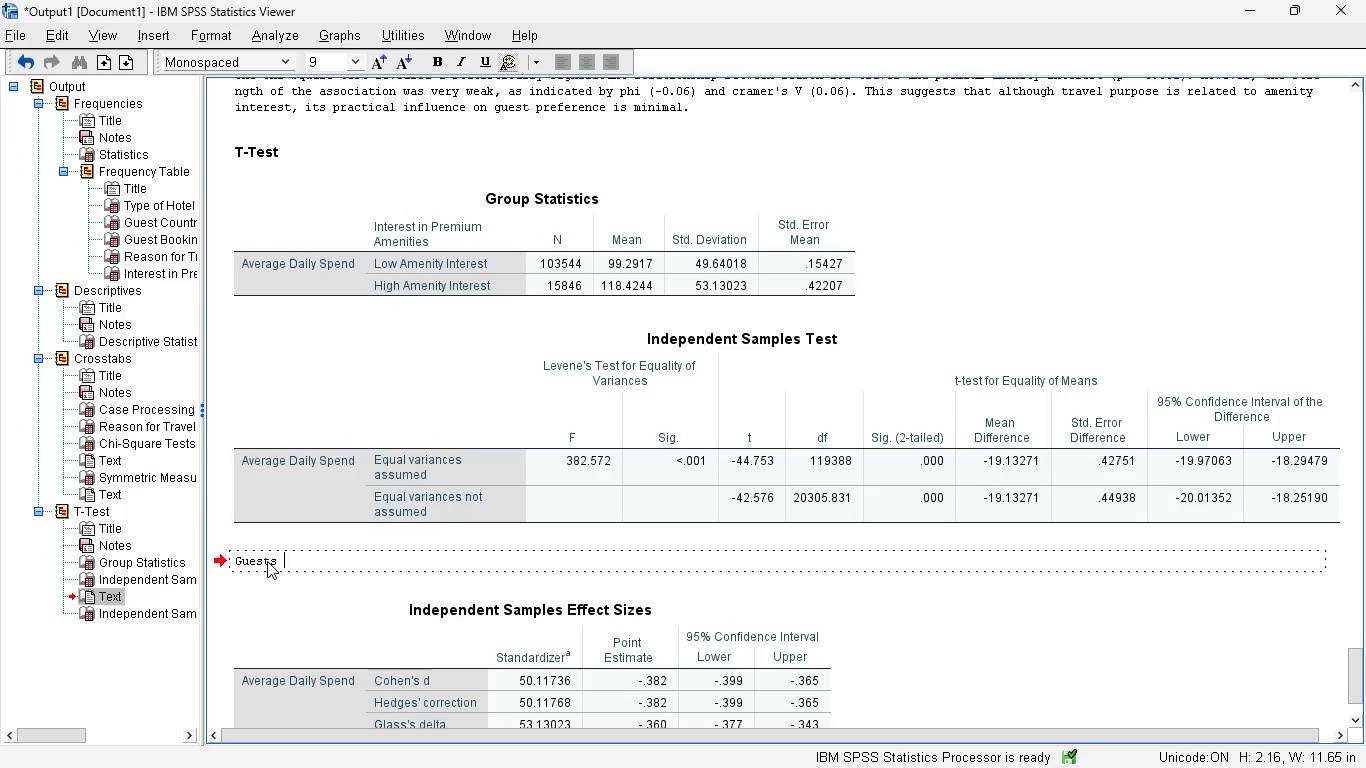 
type(interested in premium ame)
 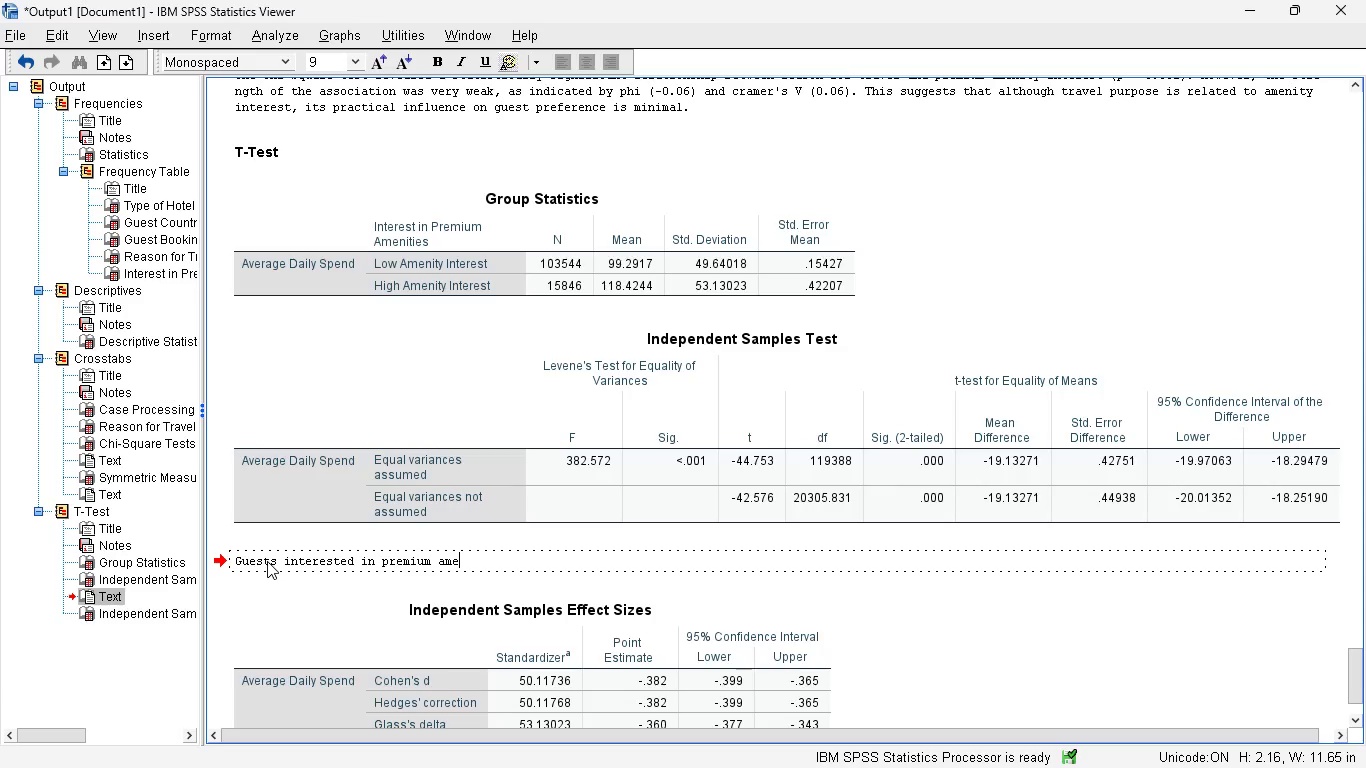 
wait(10.17)
 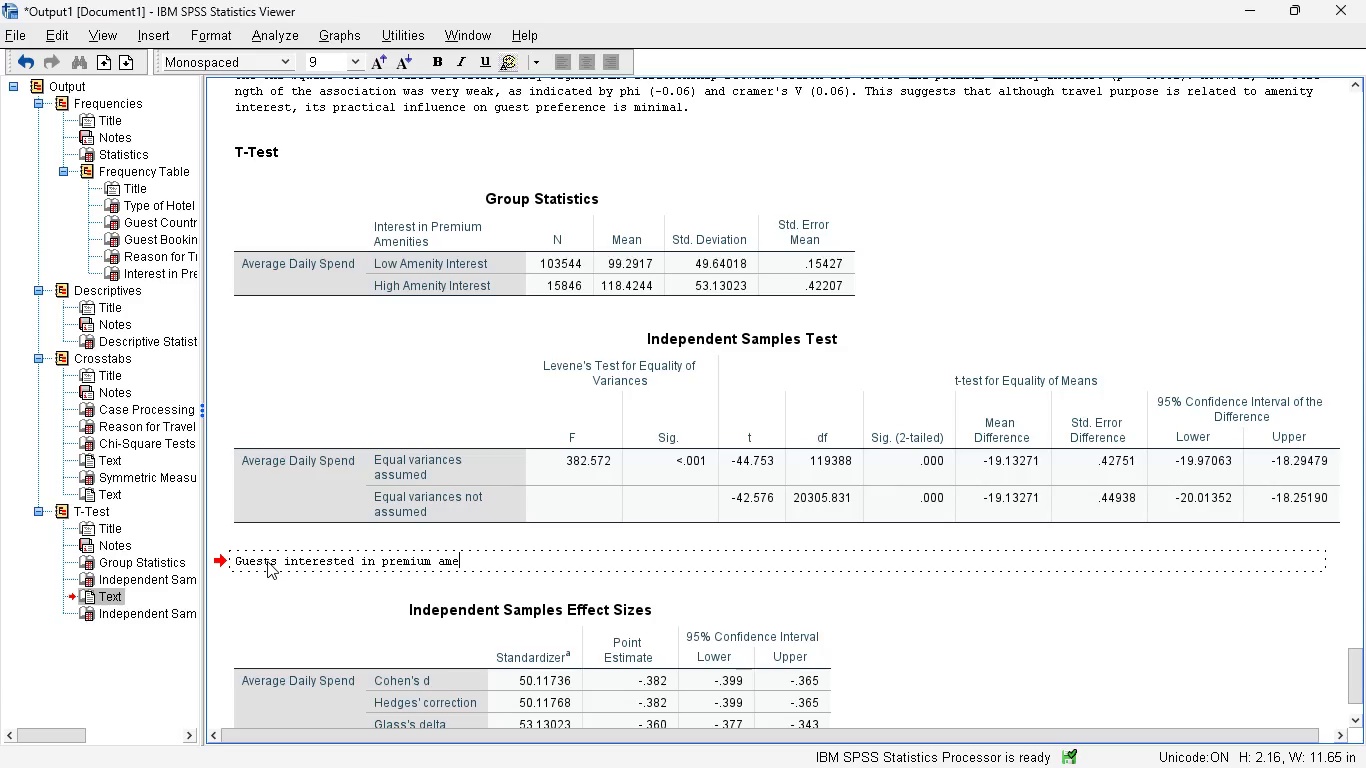 
key(M)
 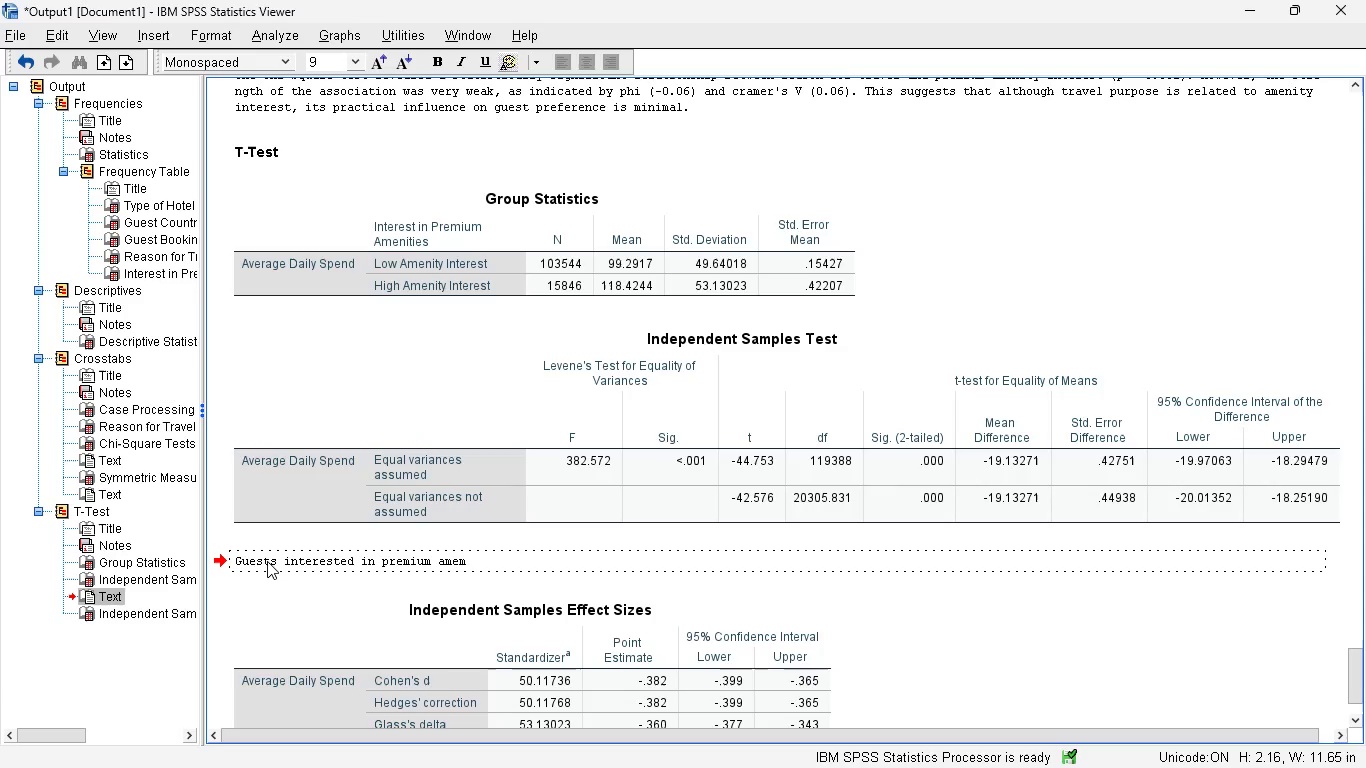 
key(Backspace)
 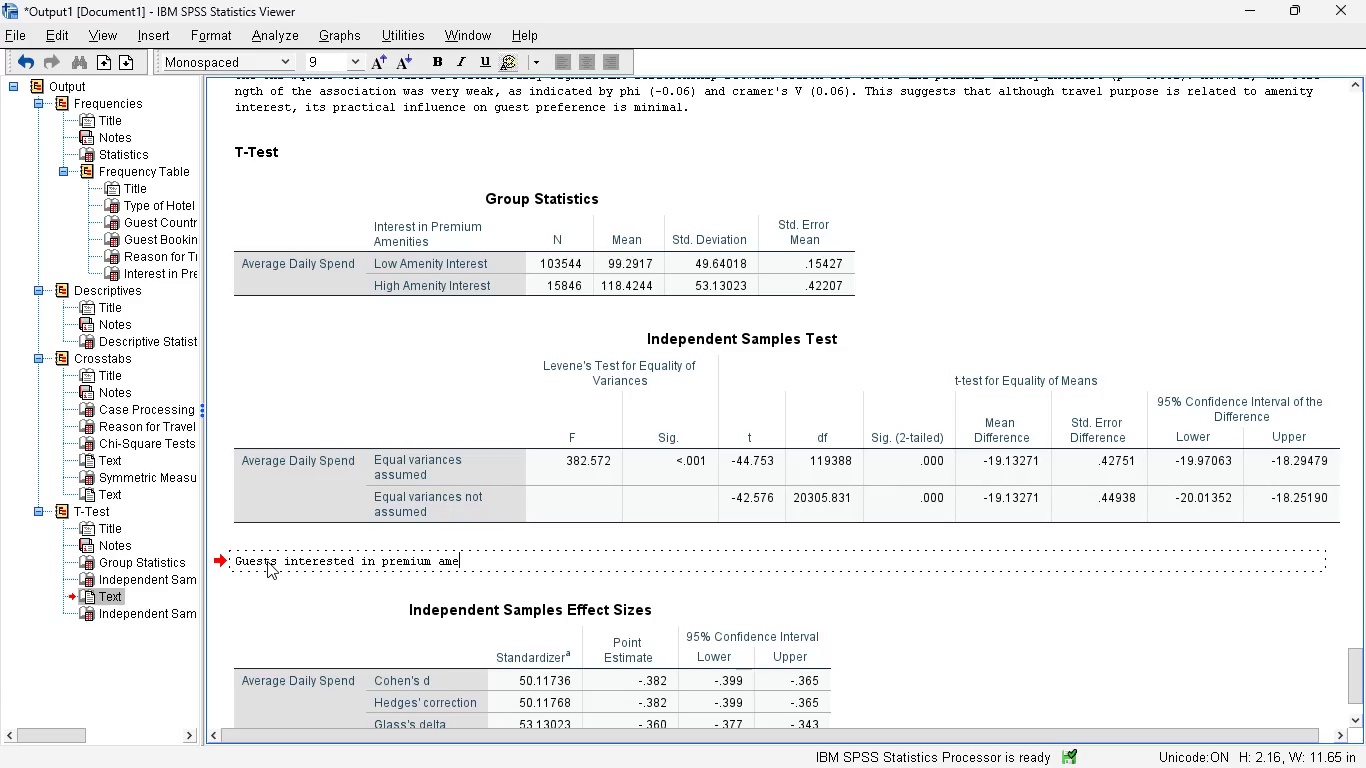 
type(m)
key(Backspace)
type(nities spend significantly differently)
 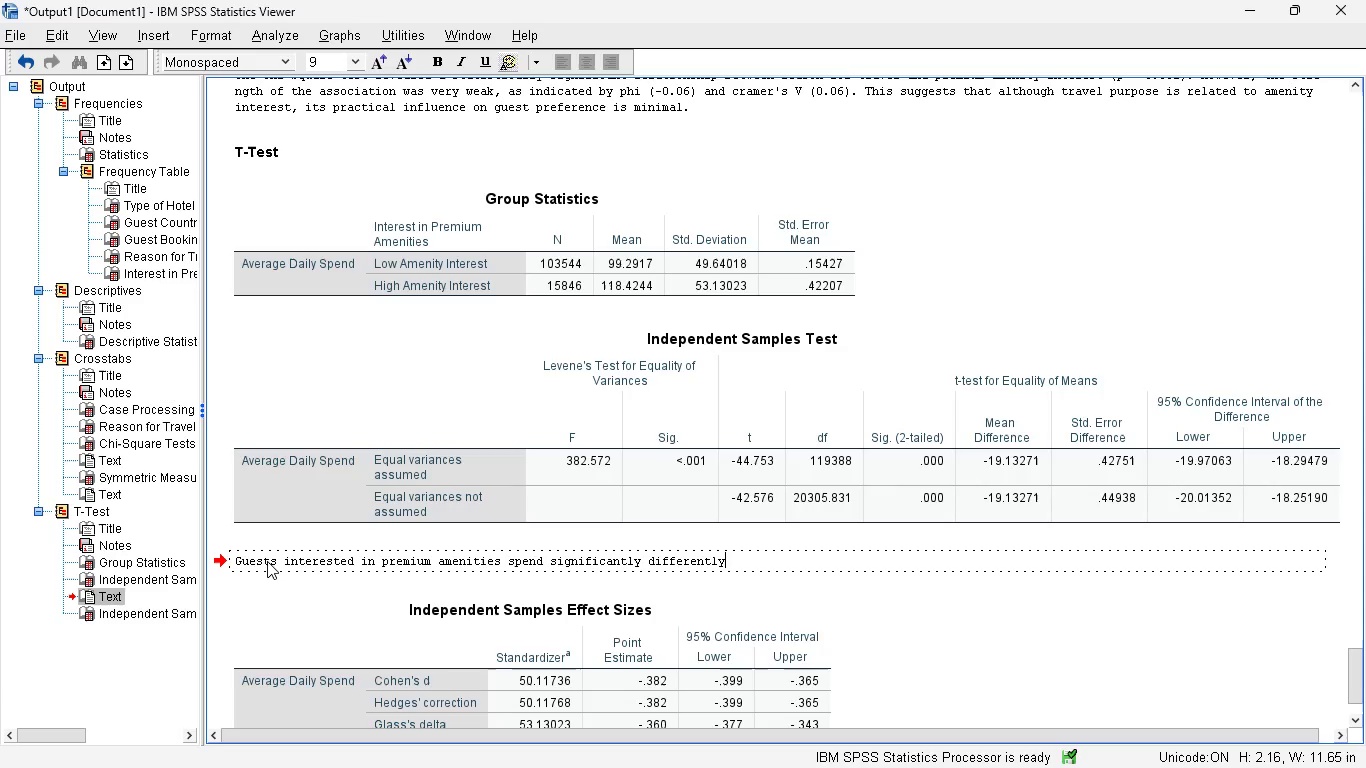 
wait(10.09)
 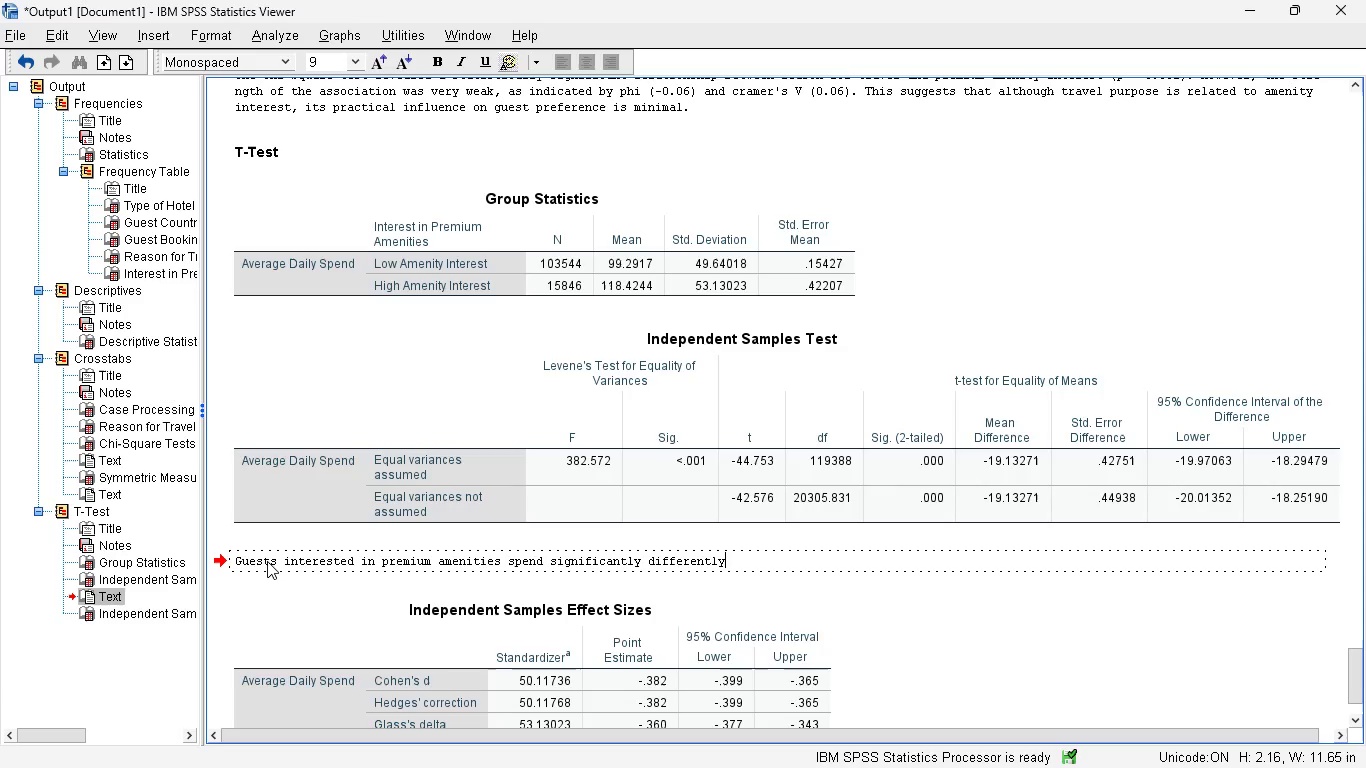 
type(. on average high amenity interest gusts spend )
 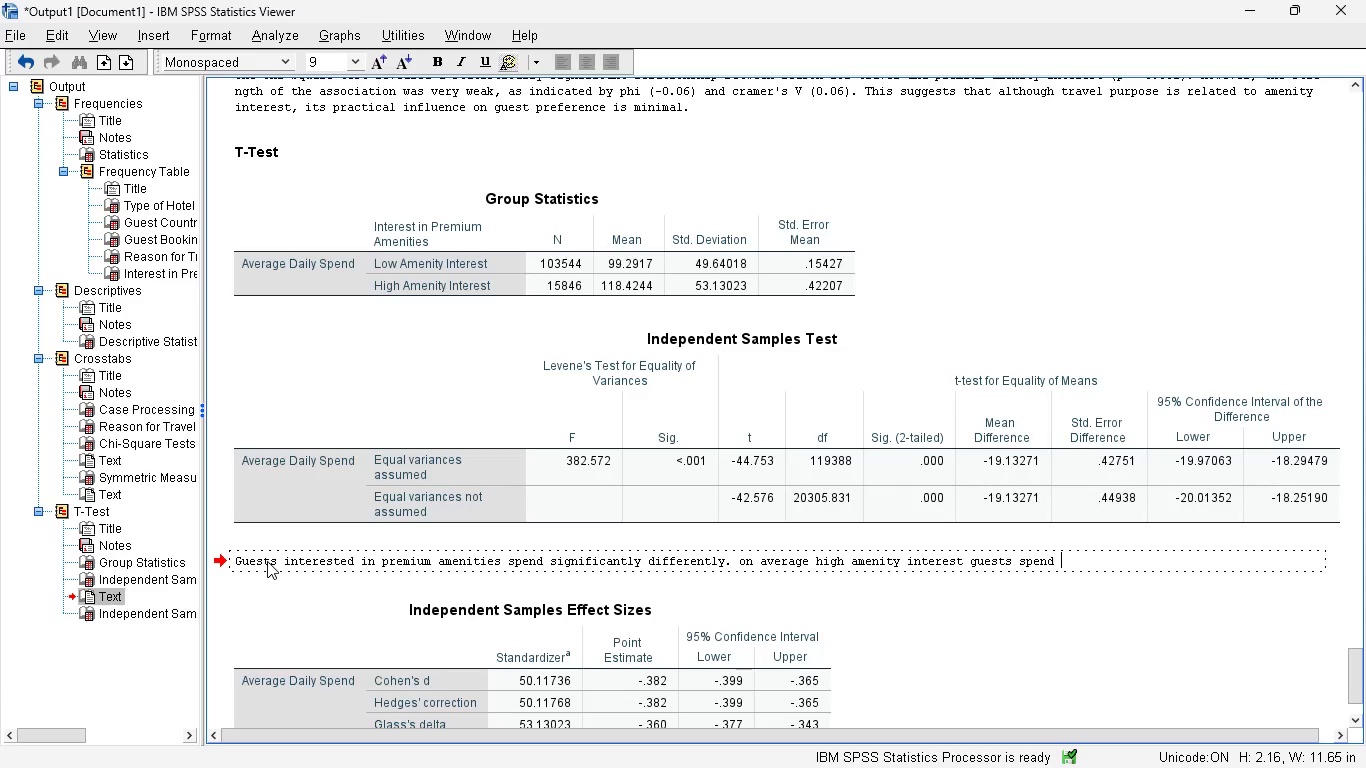 
type(118.42 )
 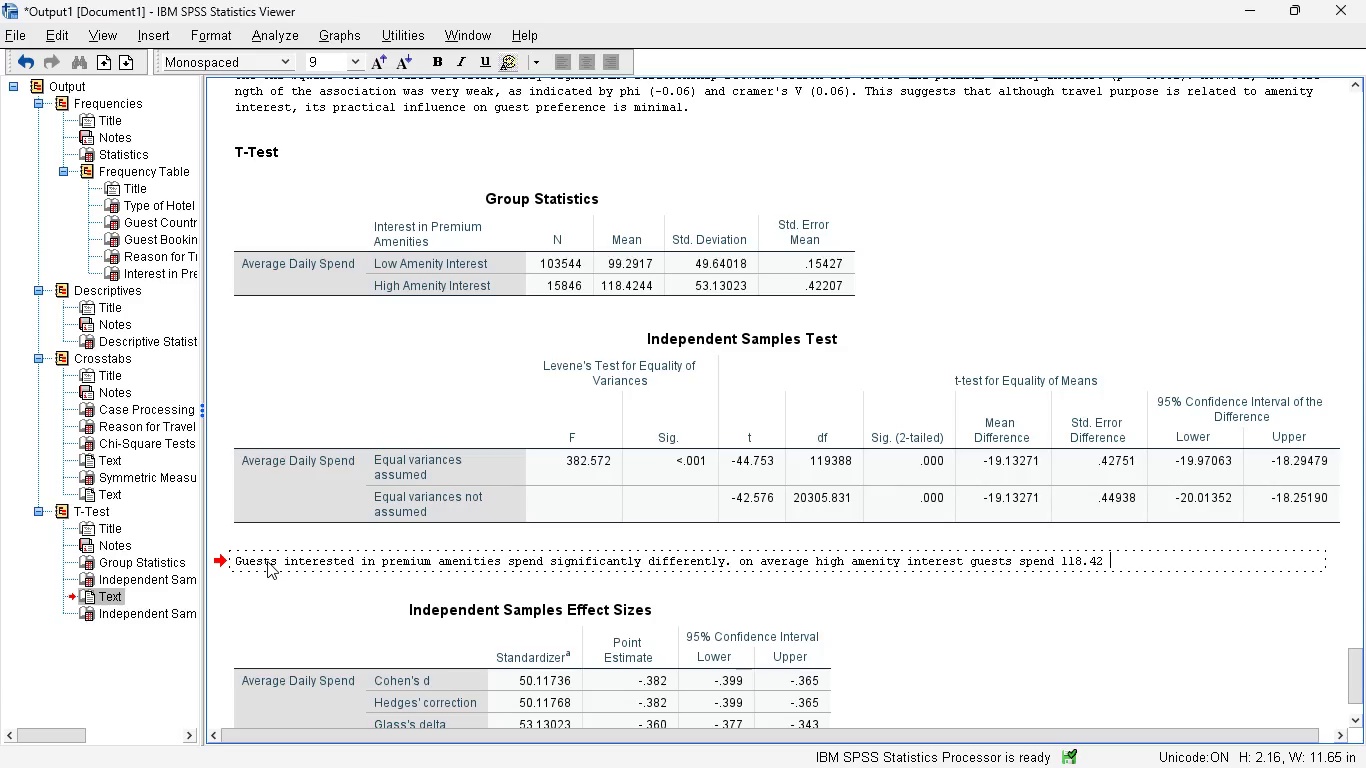 
type(on daily bai)
key(Backspace)
type(sis while )
 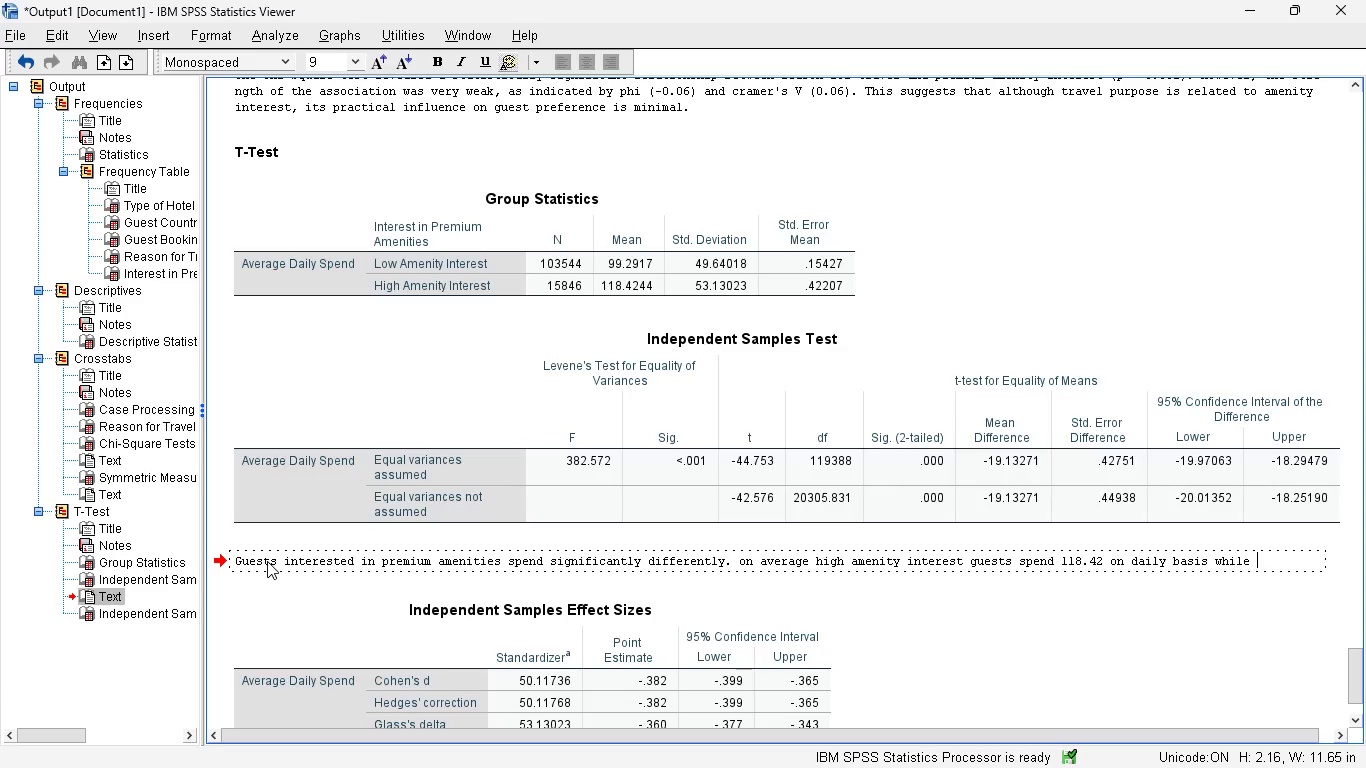 
hold_key(key=ShiftLeft, duration=0.59)
 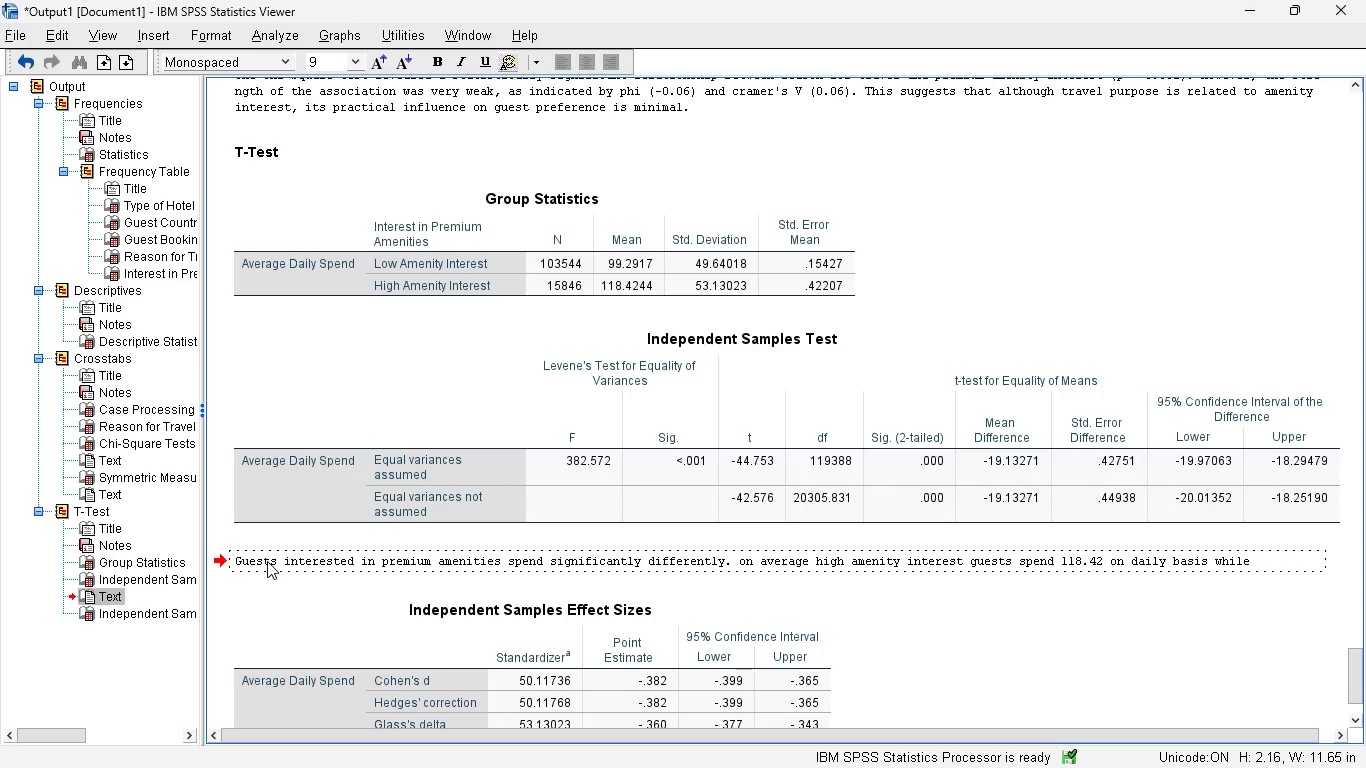 
type(low)
 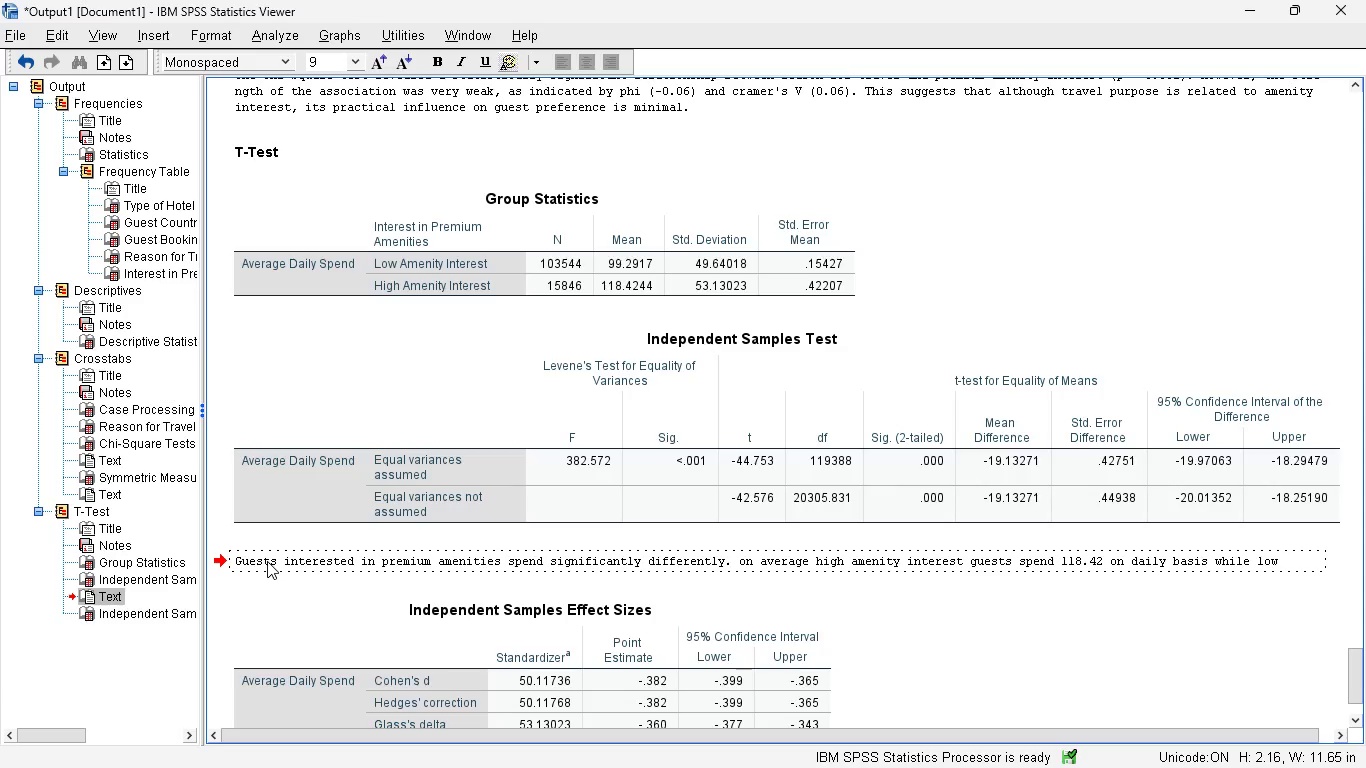 
type( ameniy interet spend 99.29 )
 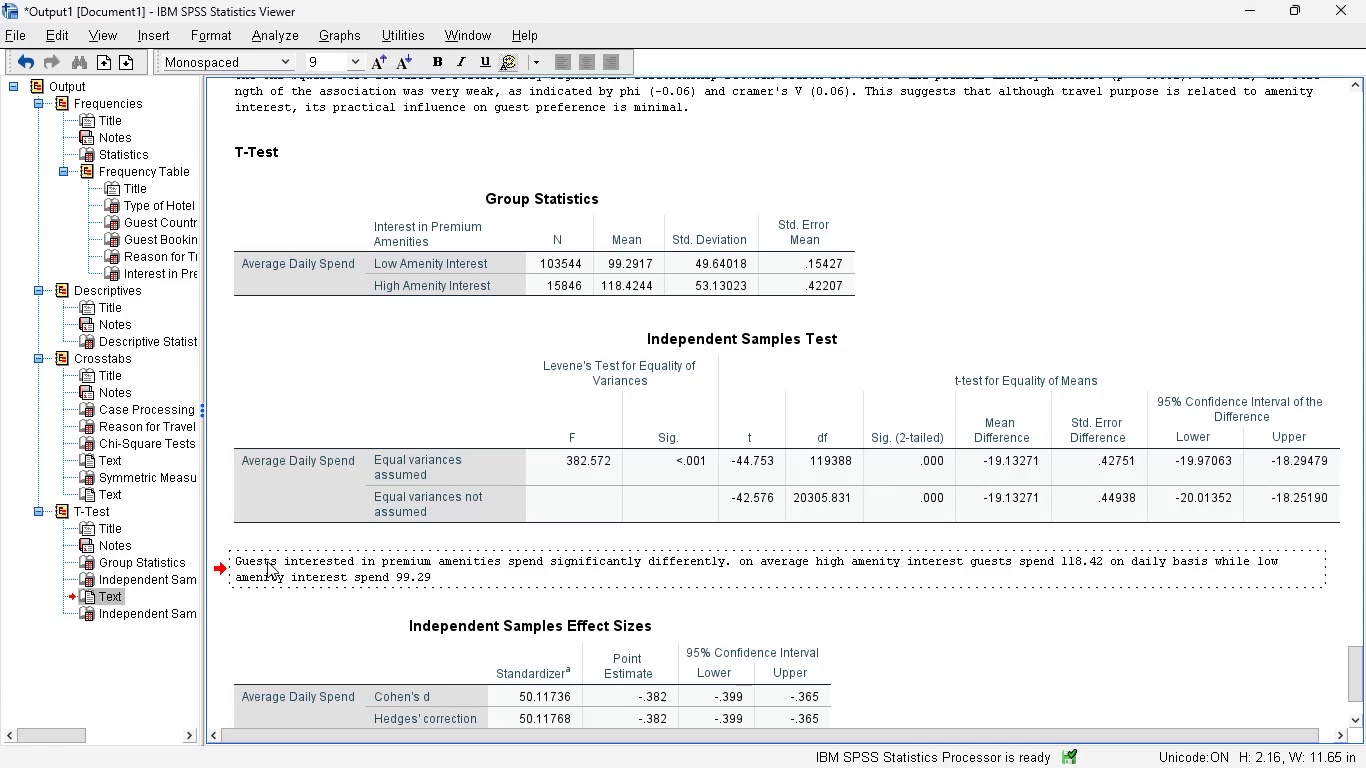 
wait(12.66)
 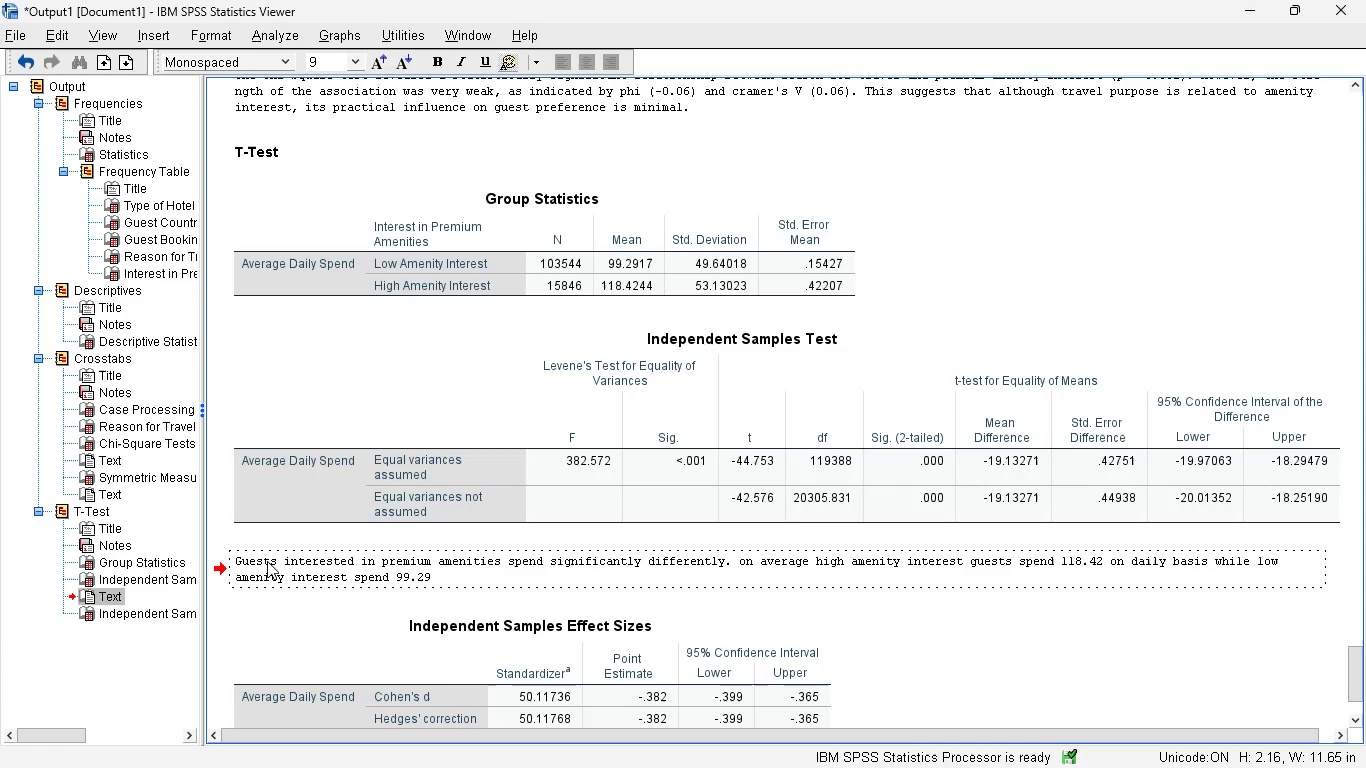 
left_click([396, 574])
 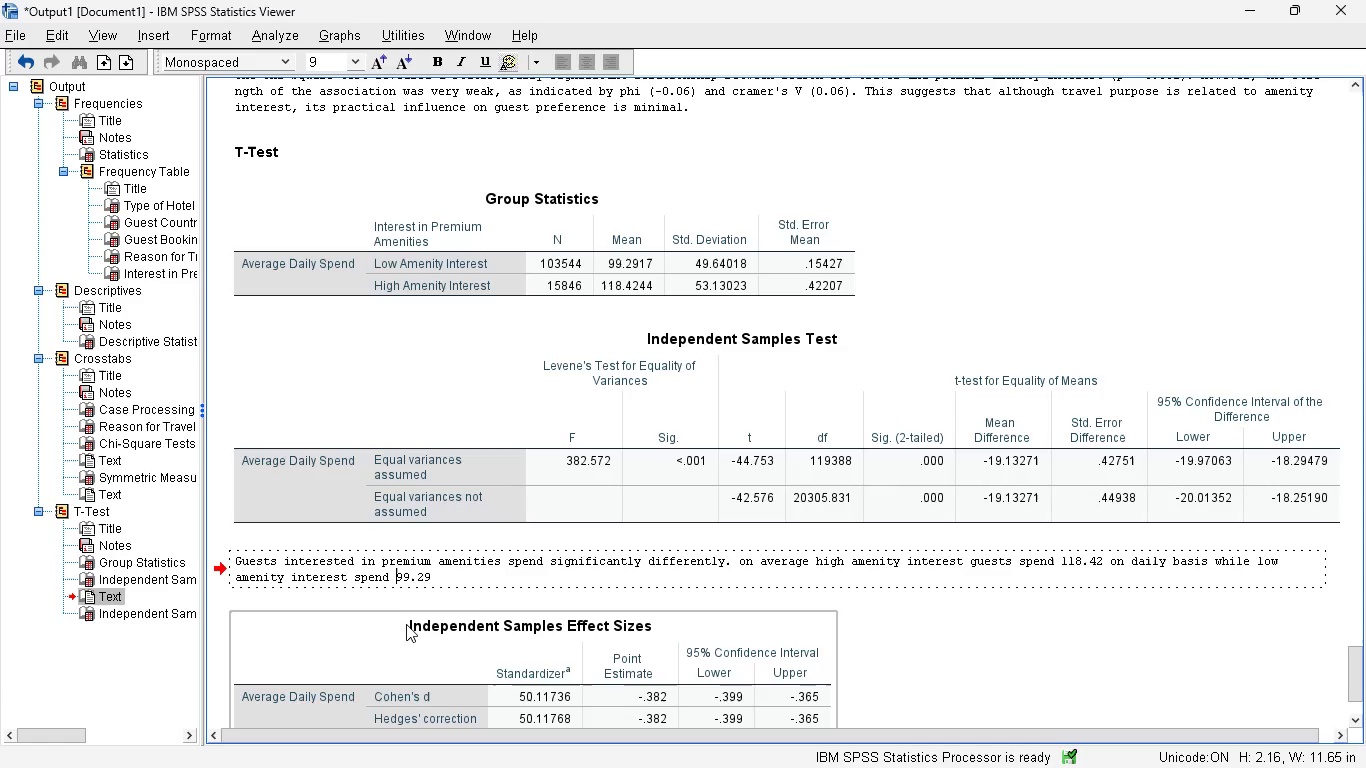 
type(only )
 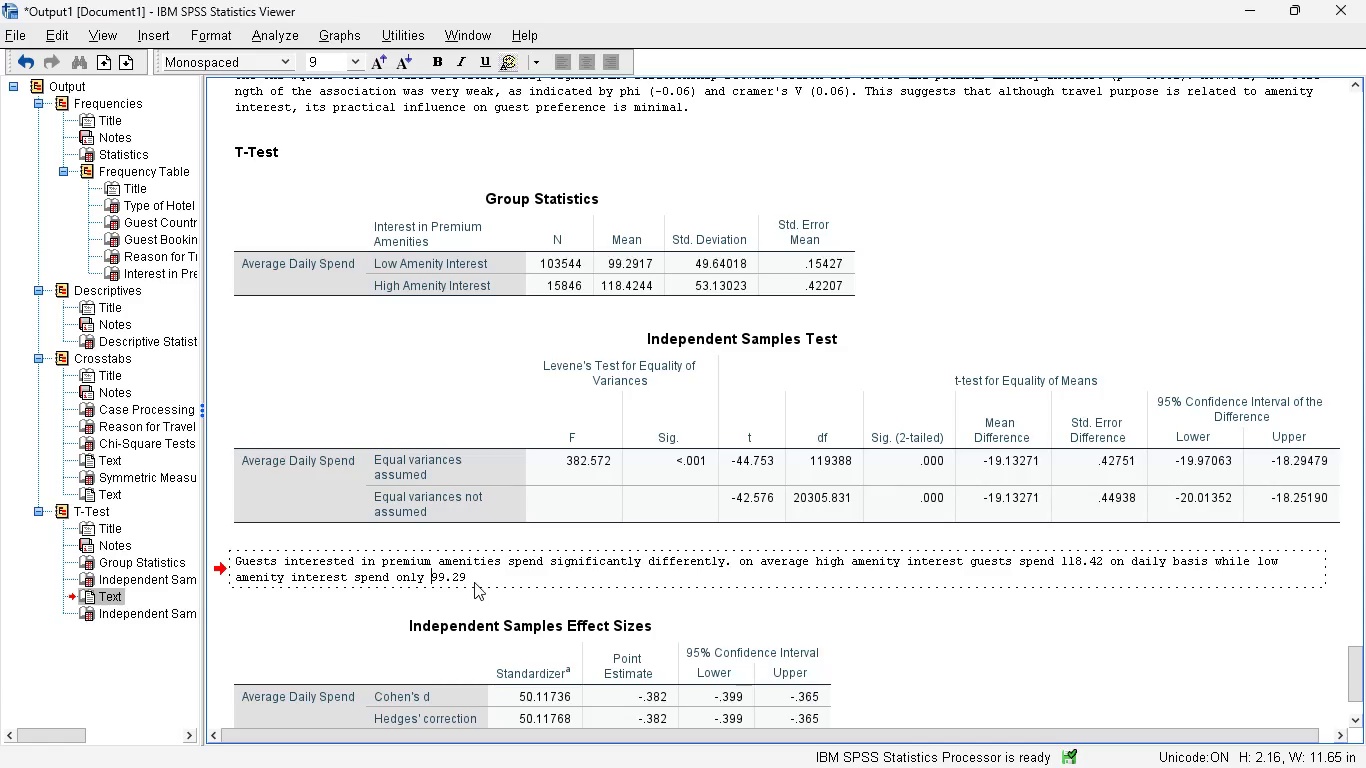 
left_click([480, 575])
 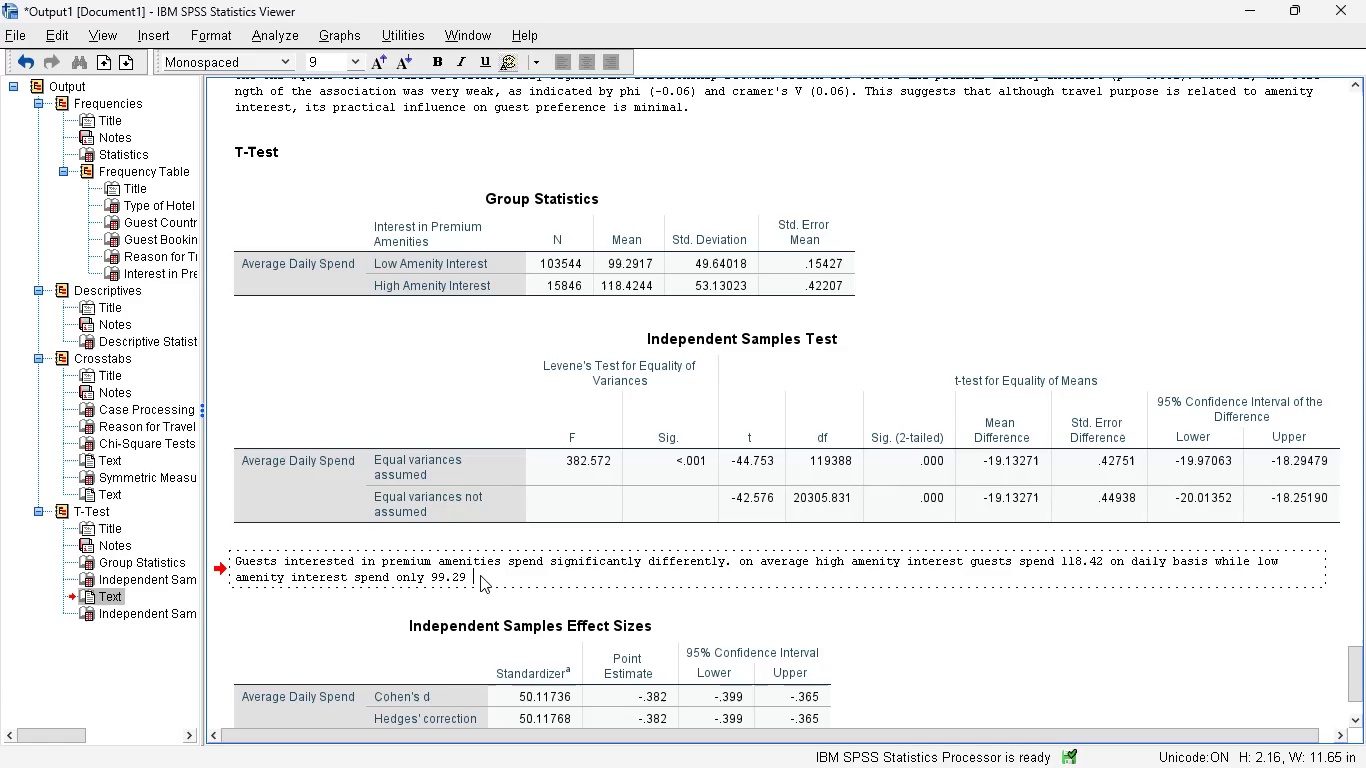 
type(on a daily basis.)
 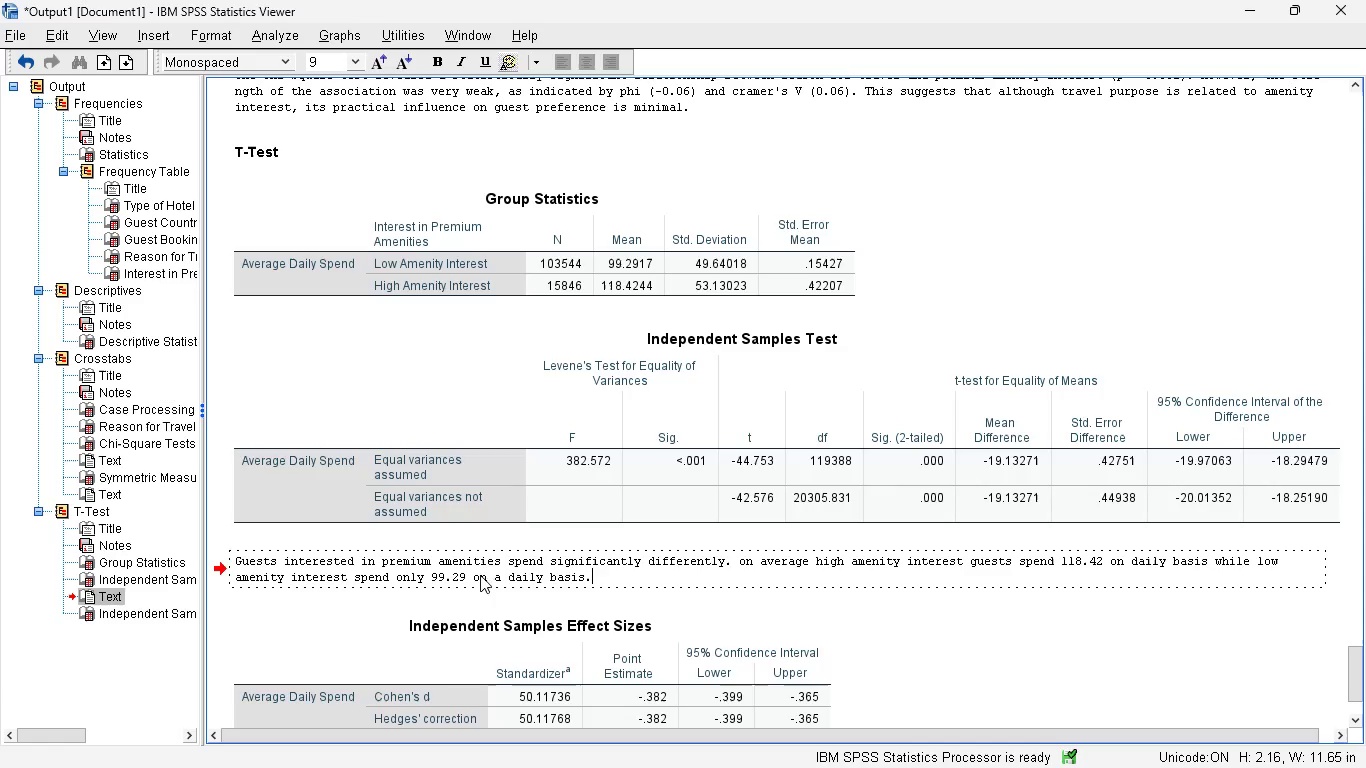 
mouse_move([583, 520])
 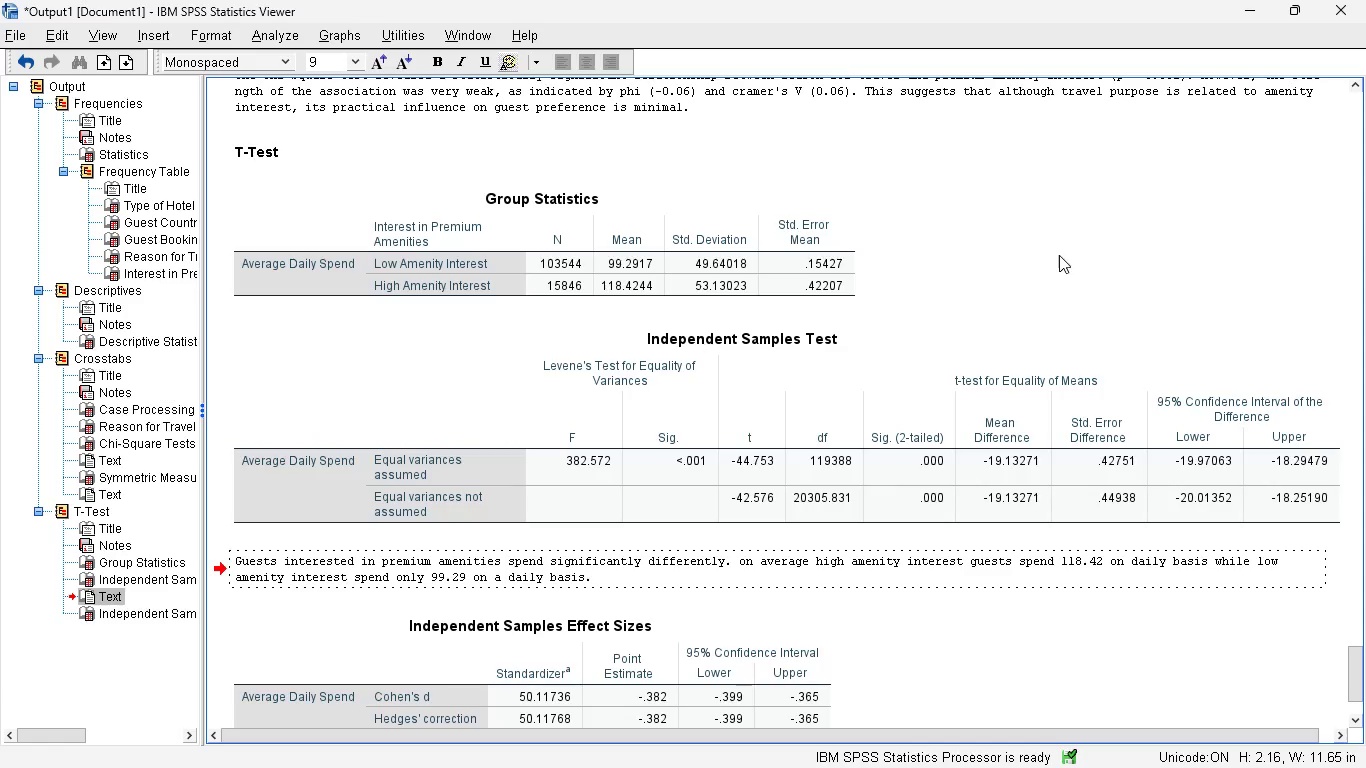 
left_click([1059, 255])
 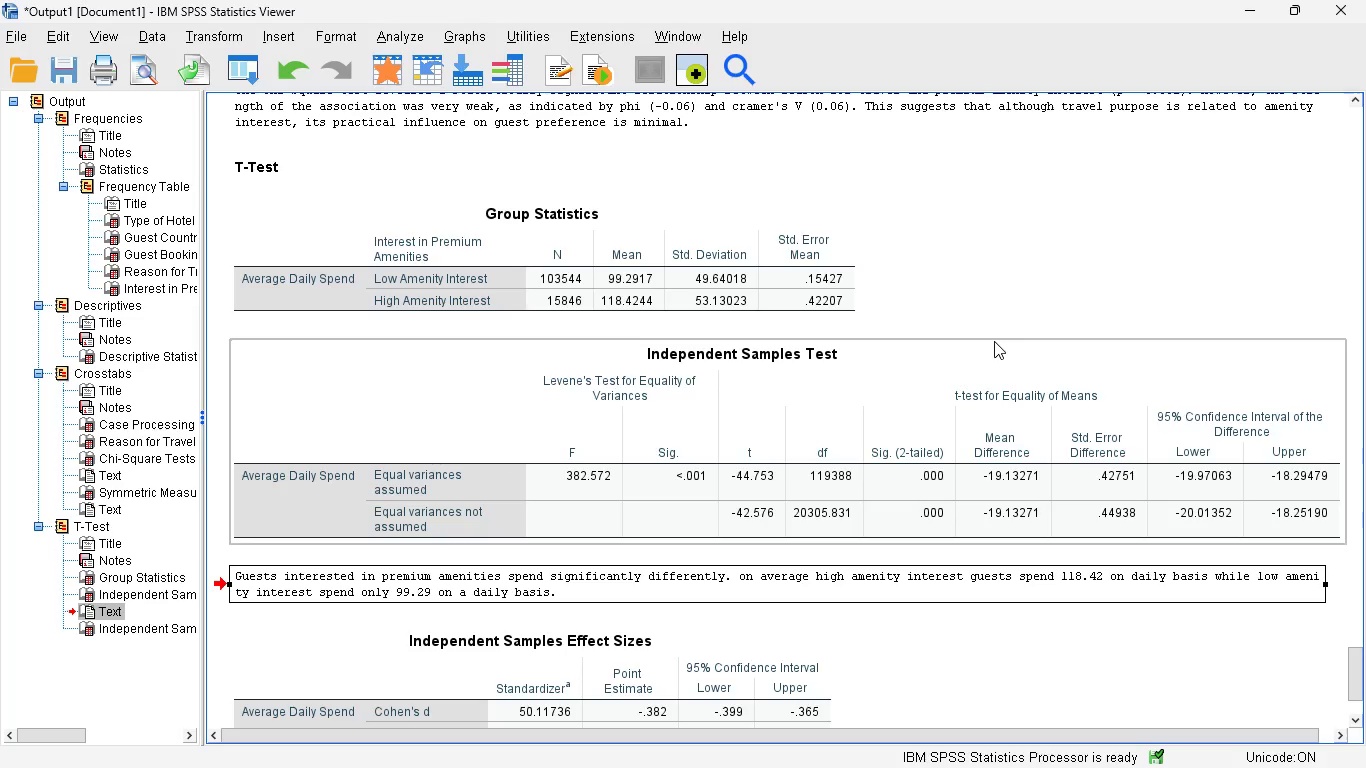 
scroll: coordinate [994, 341], scroll_direction: none, amount: 0.0
 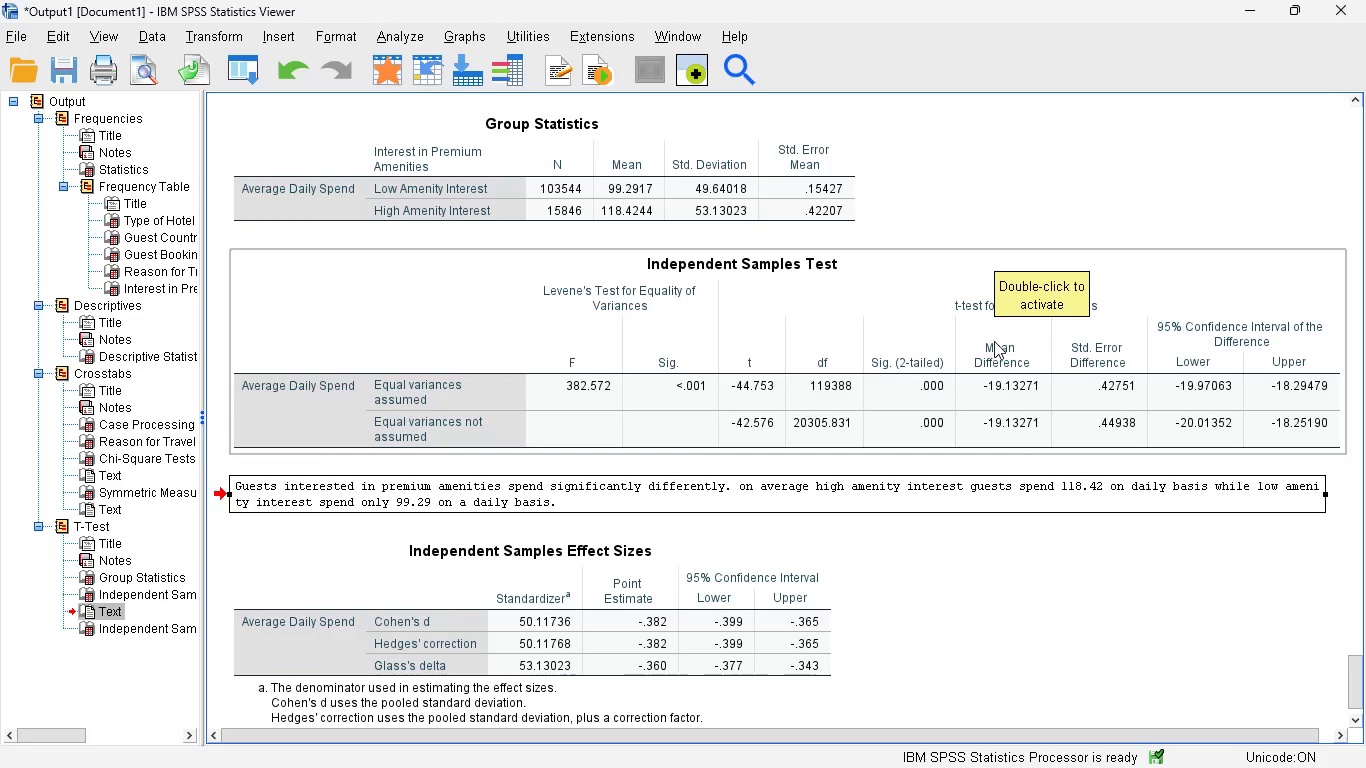 
scroll: coordinate [994, 341], scroll_direction: down, amount: 2.0
 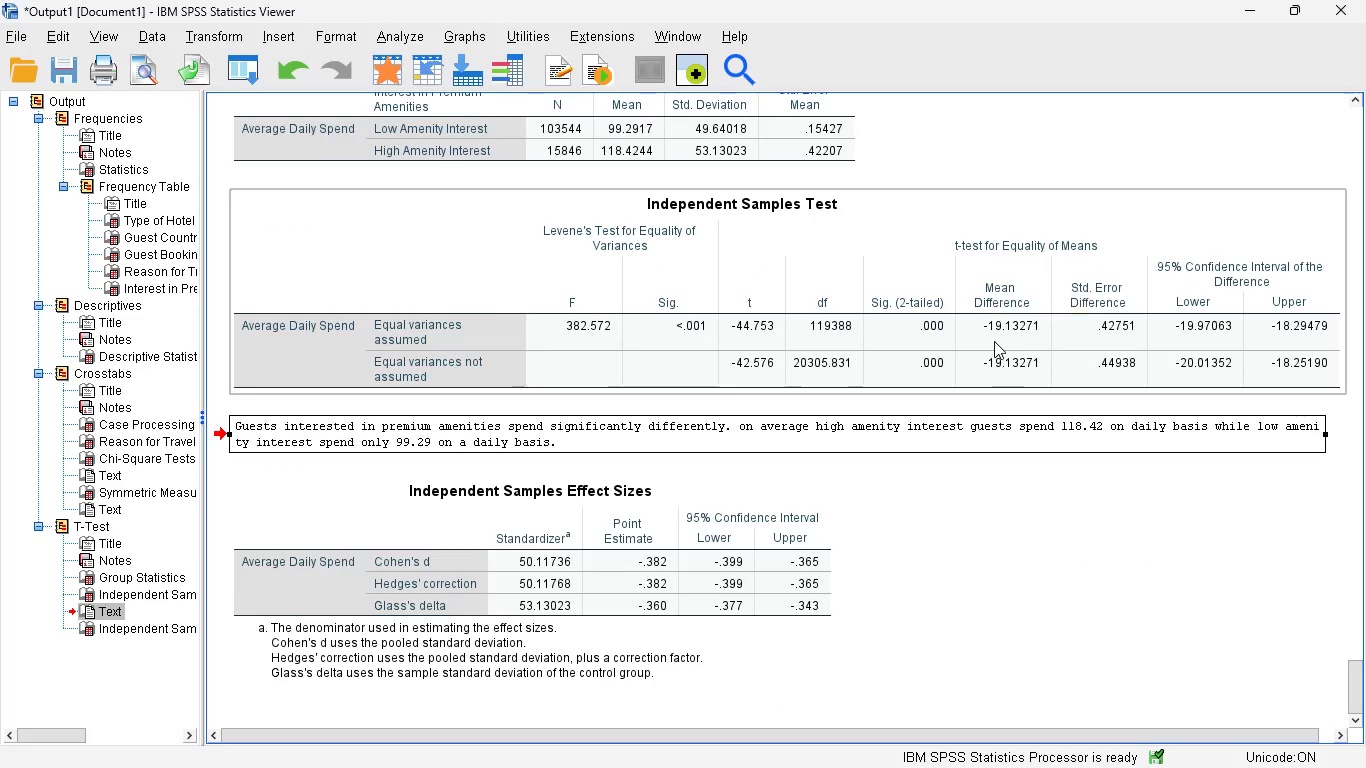 
wait(7.51)
 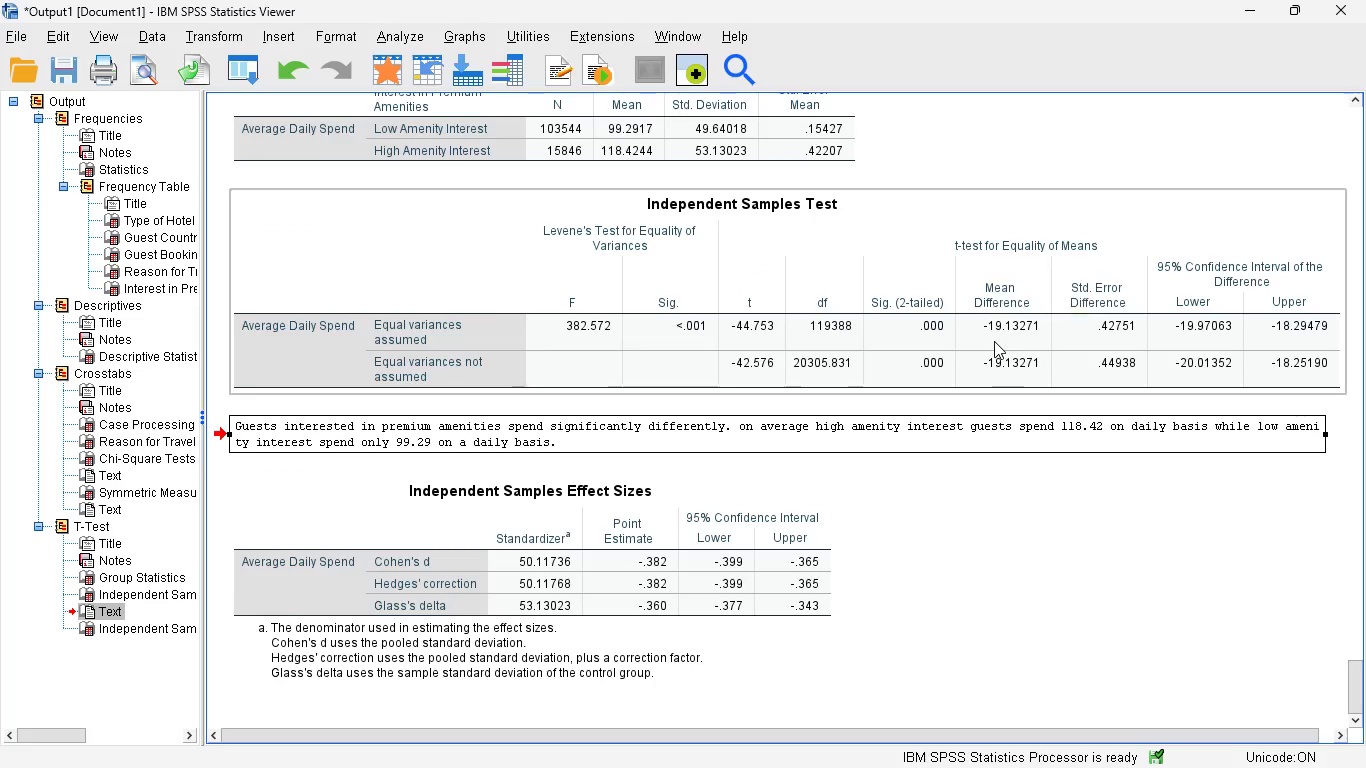 
mouse_move([1113, 372])
 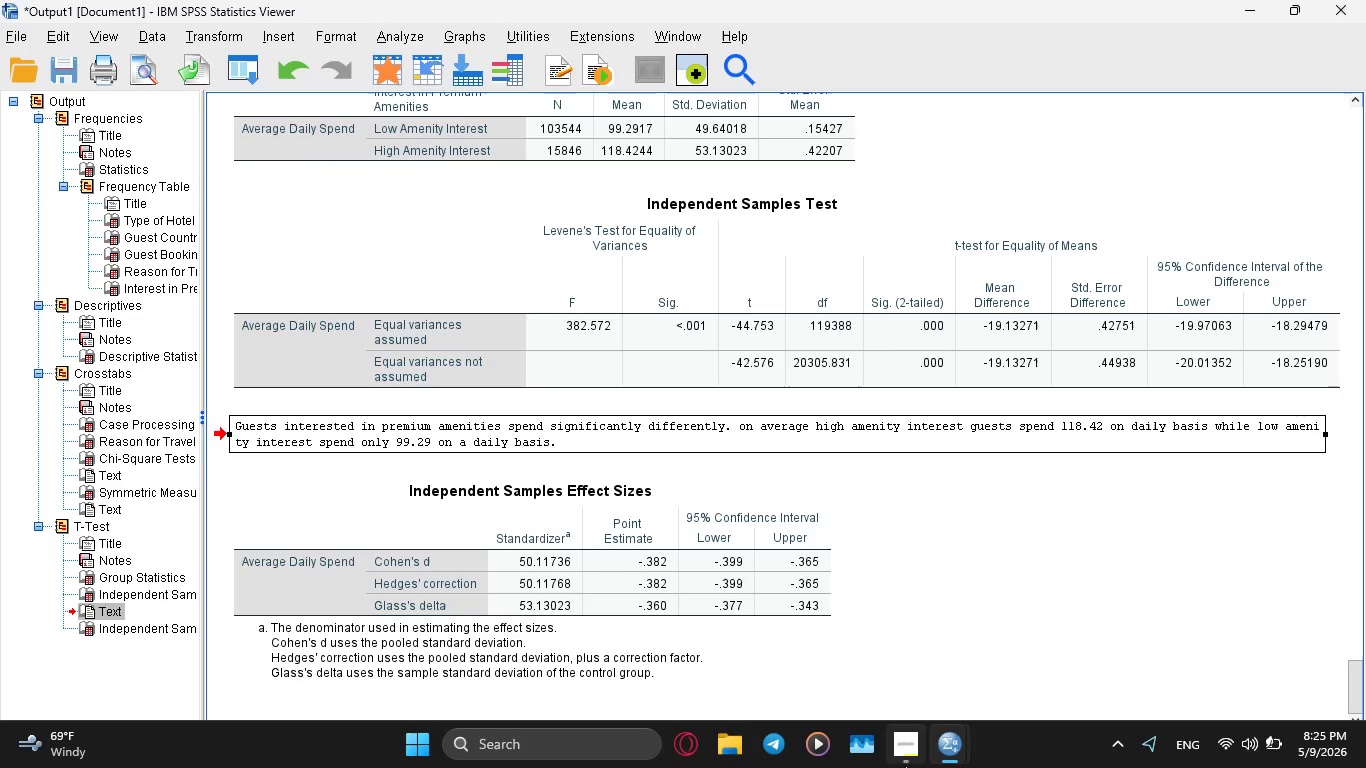 
left_click([908, 754])
 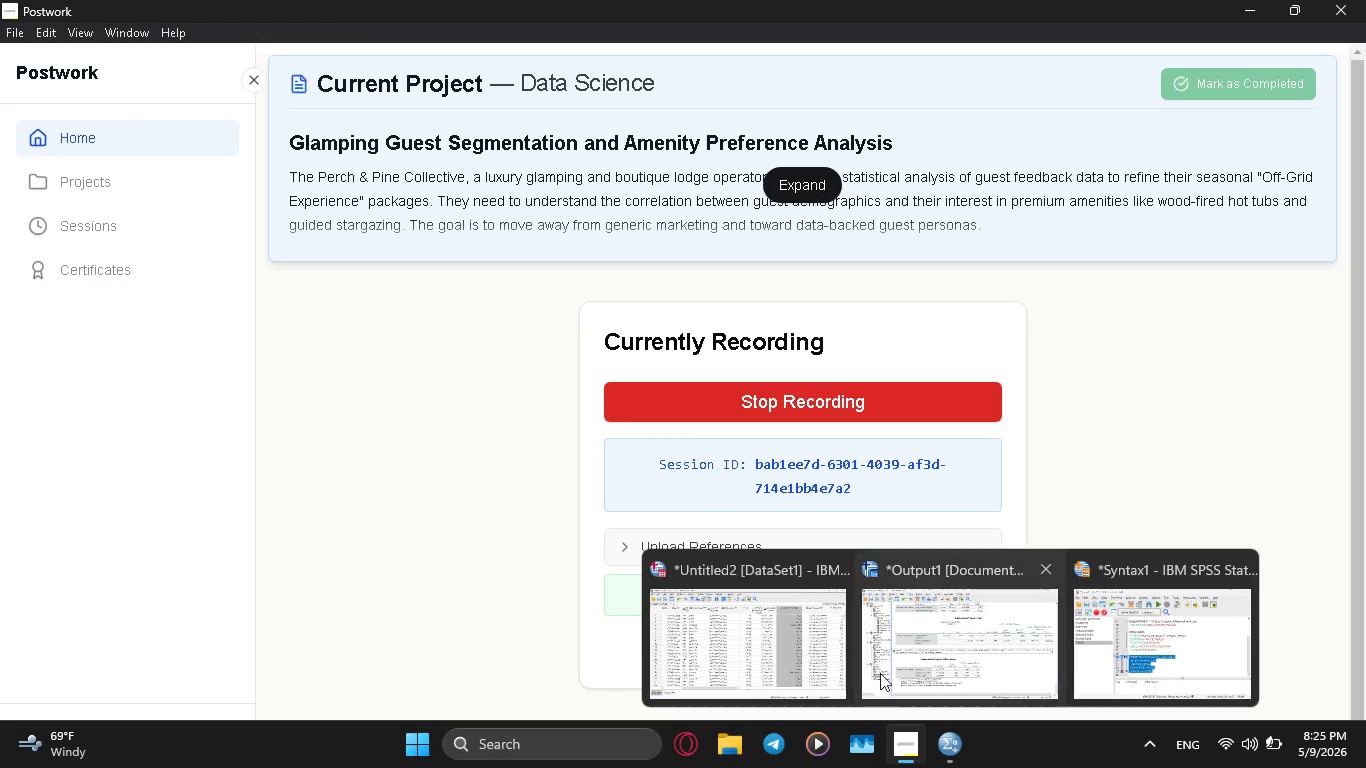 
left_click([763, 654])
 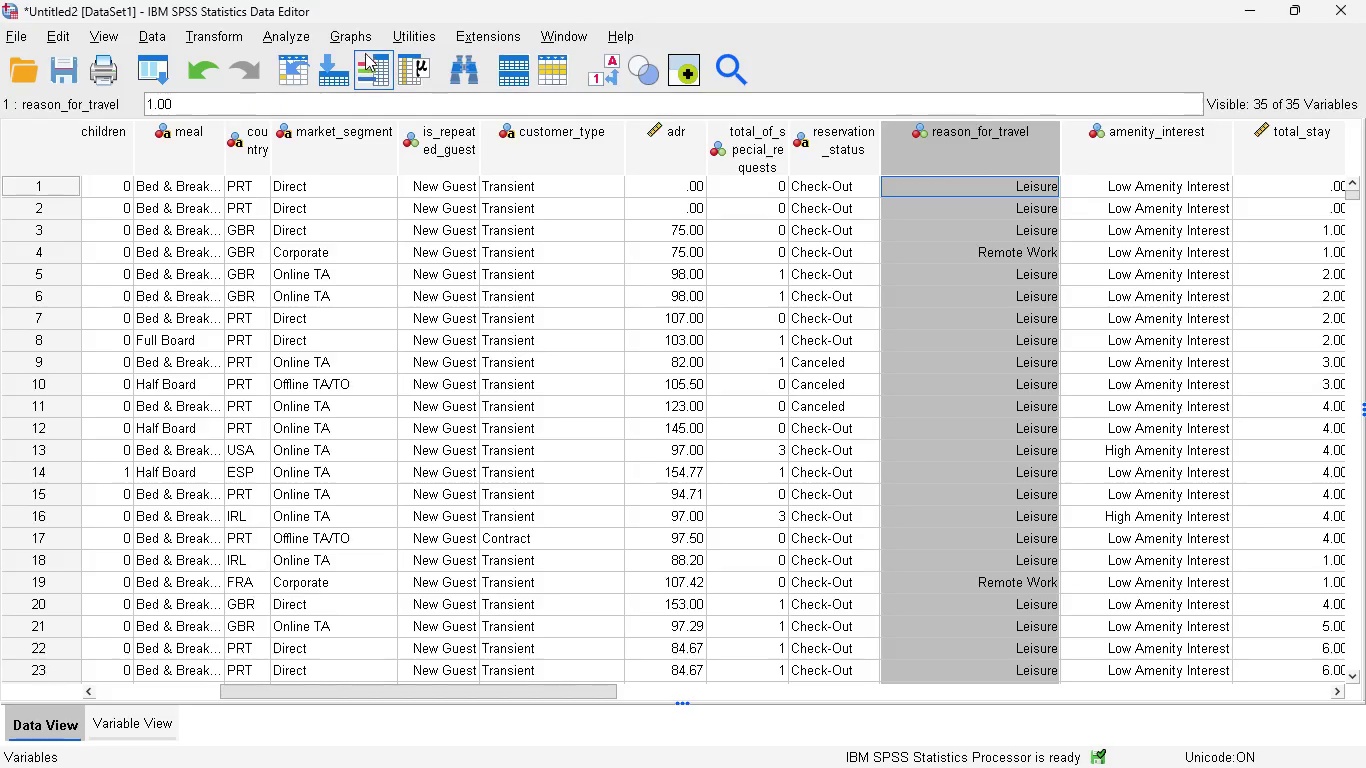 
left_click([350, 36])
 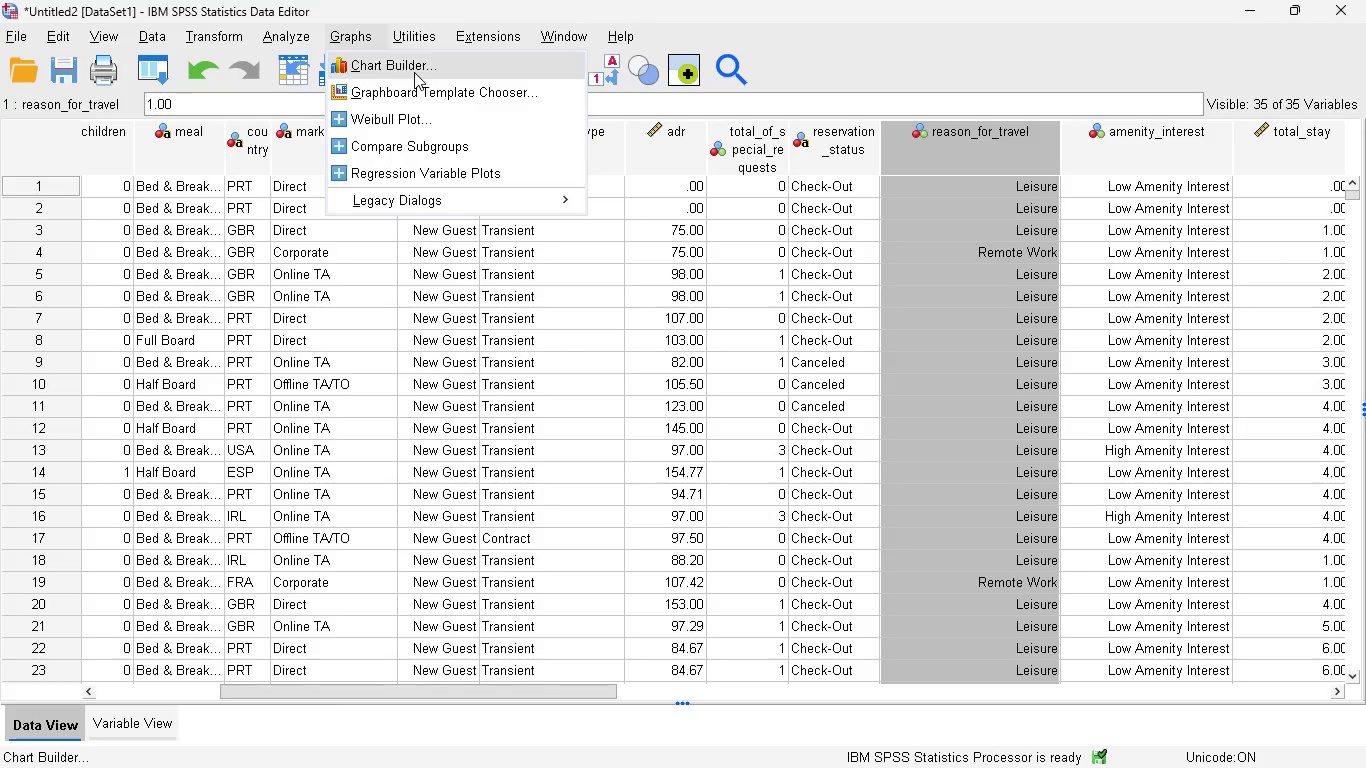 
wait(5.55)
 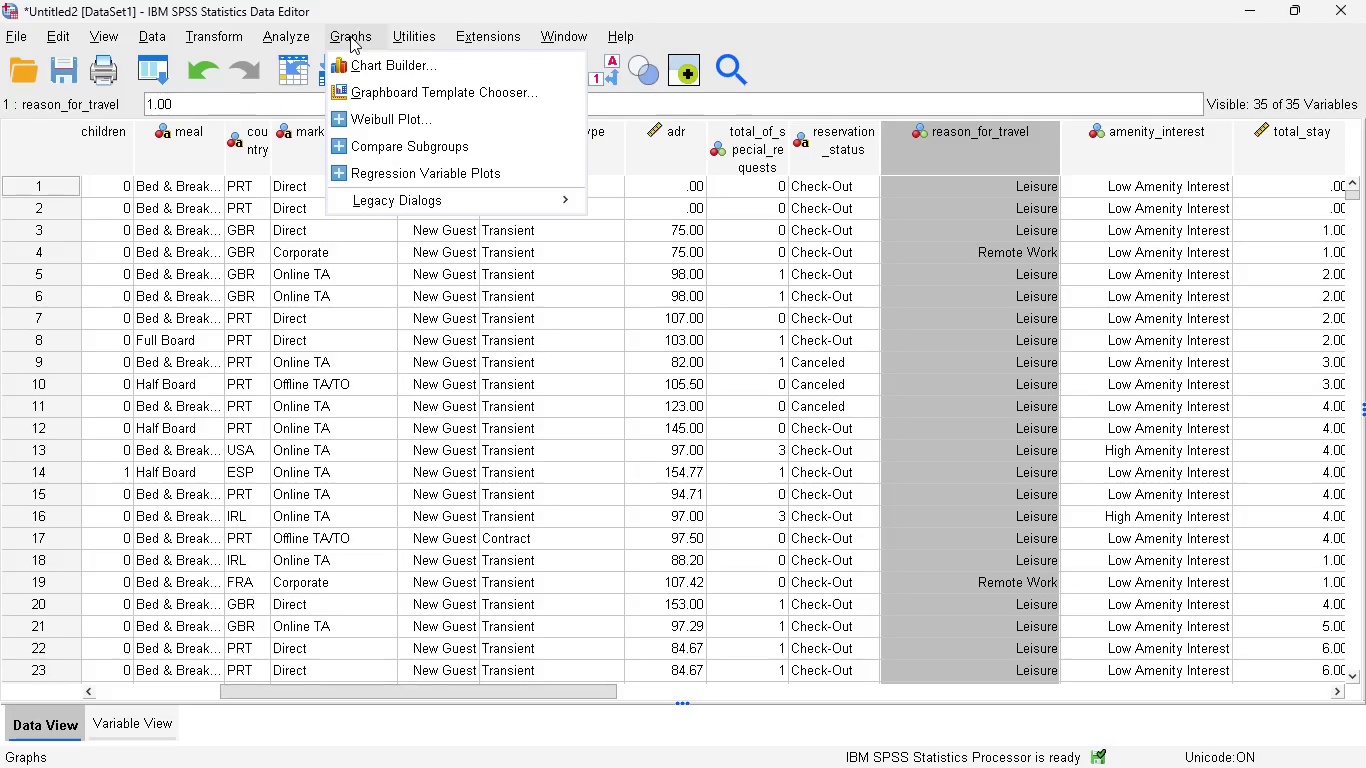 
left_click([387, 69])
 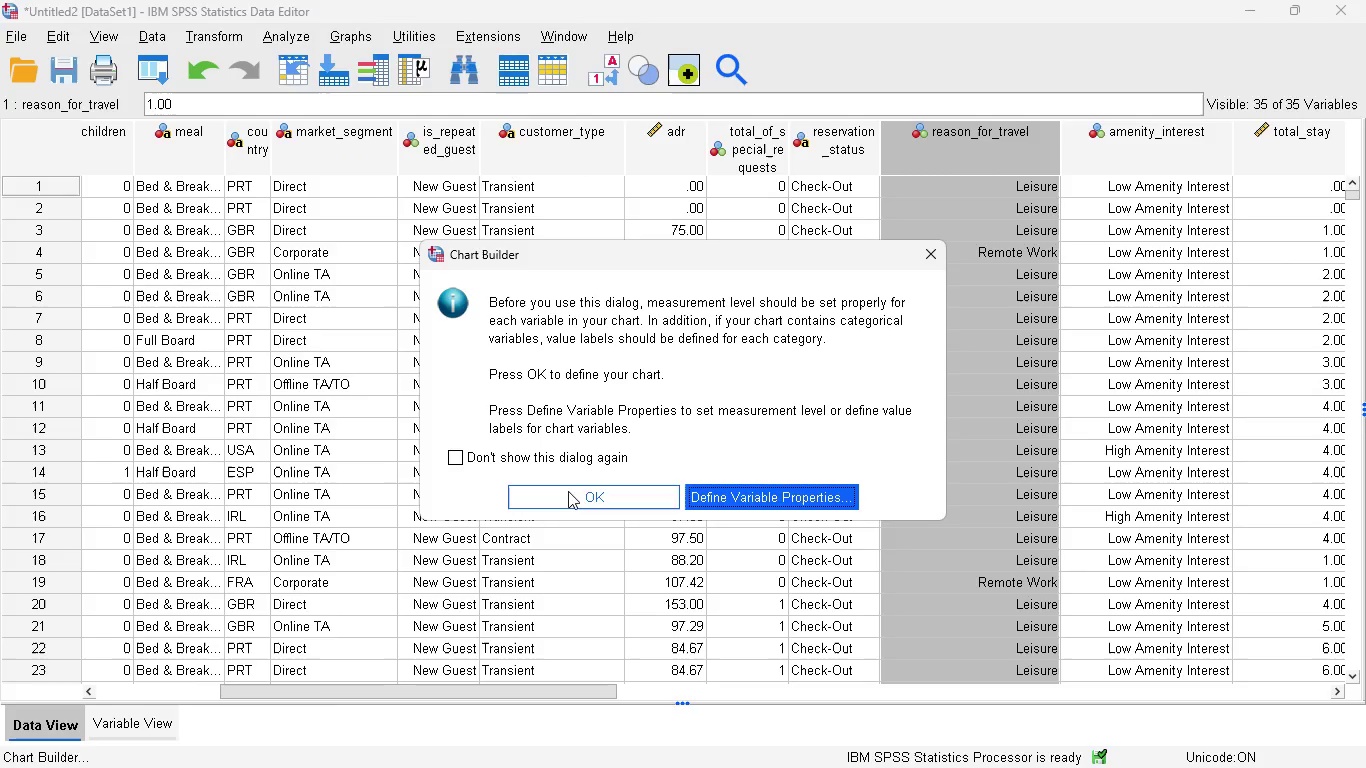 
left_click([589, 500])
 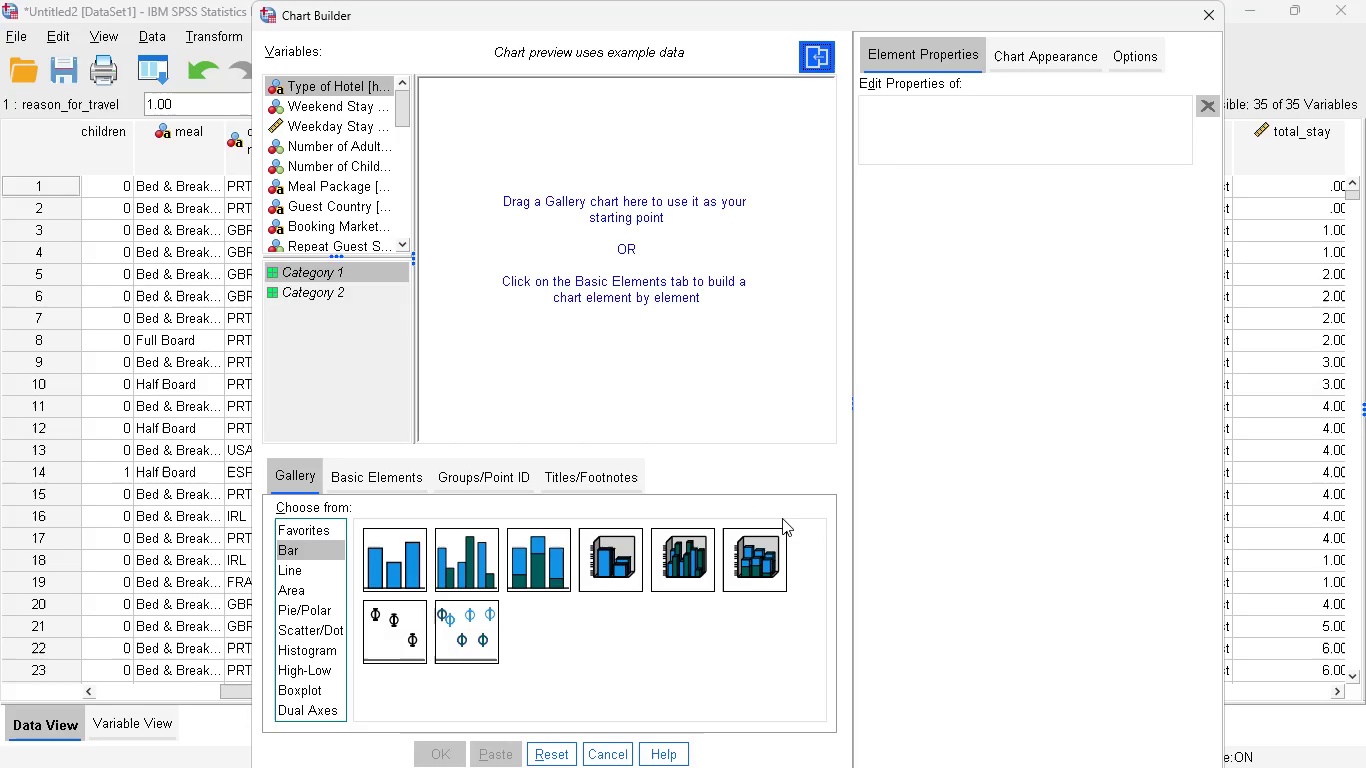 
wait(18.55)
 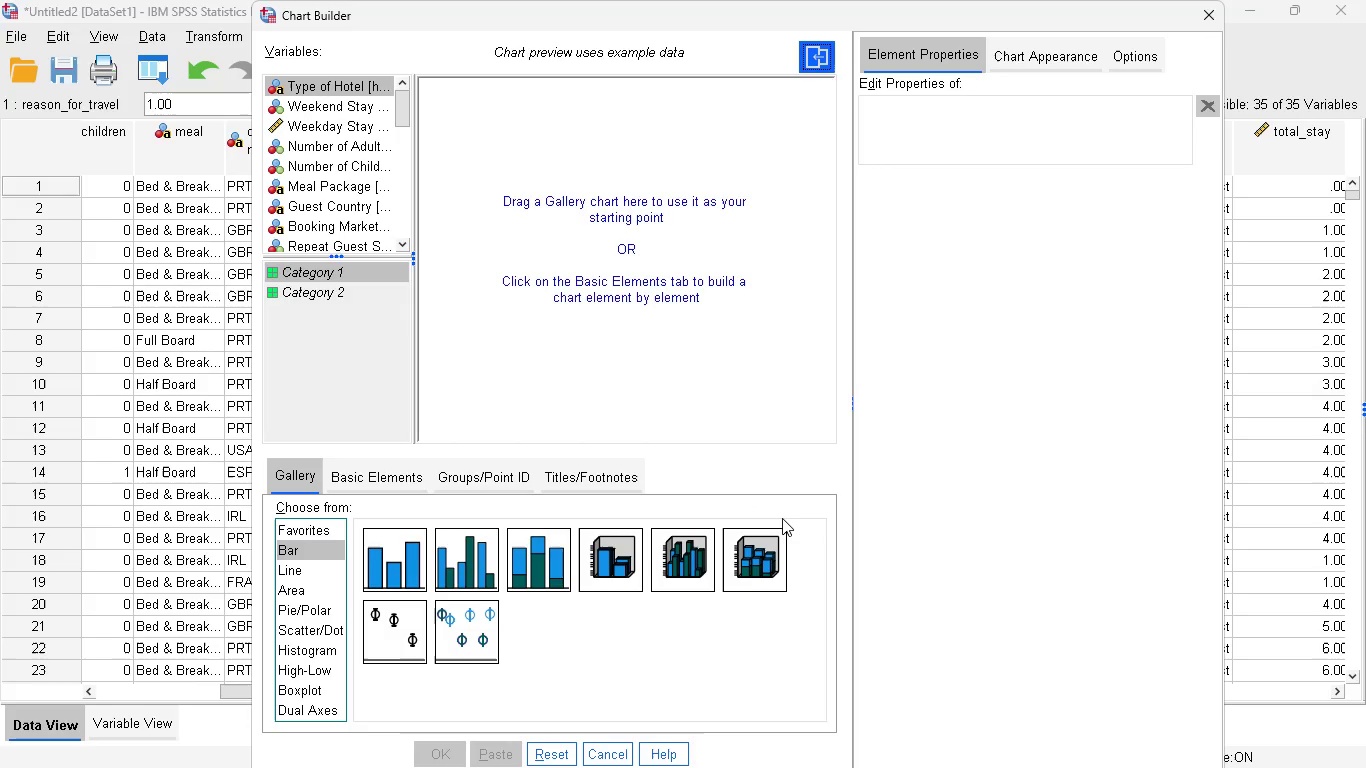 
scroll: coordinate [360, 195], scroll_direction: down, amount: 4.0
 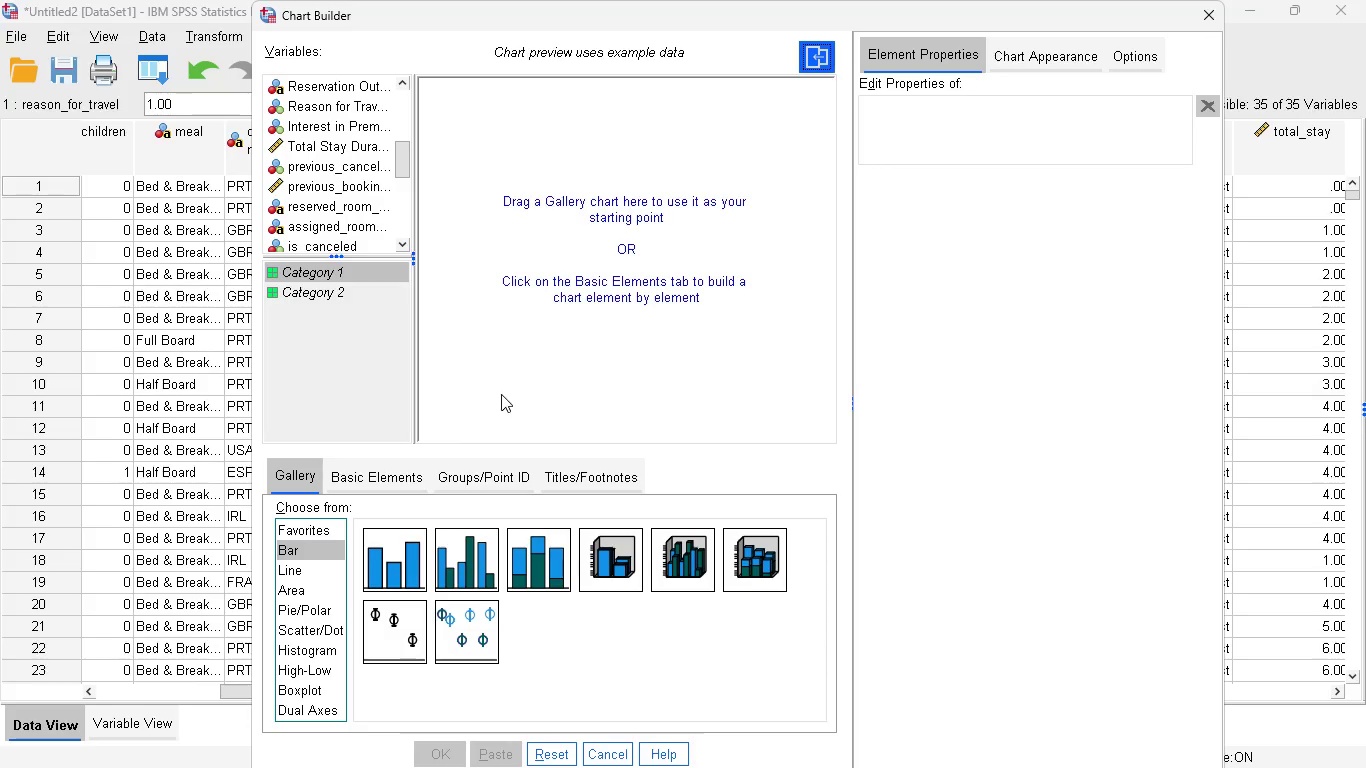 
wait(24.92)
 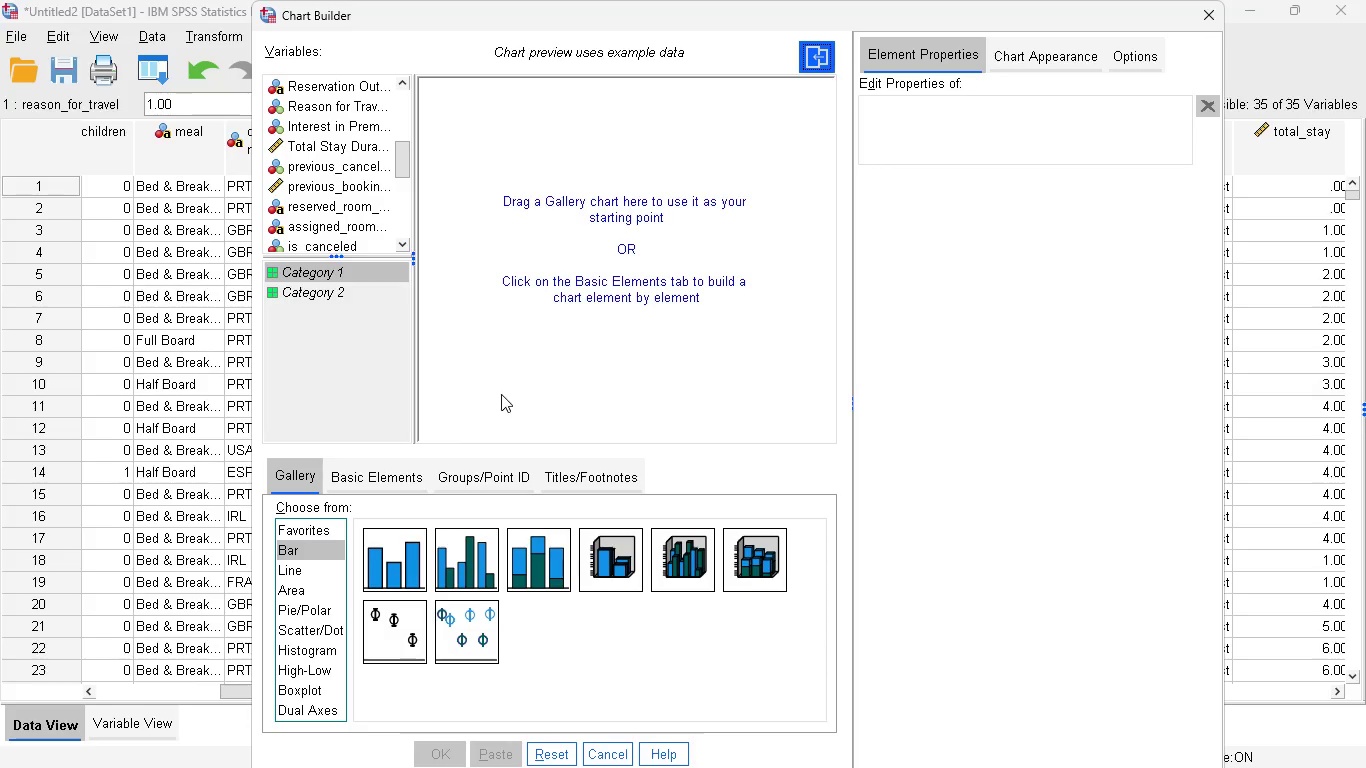 
left_click_drag(start_coordinate=[462, 560], to_coordinate=[620, 232])
 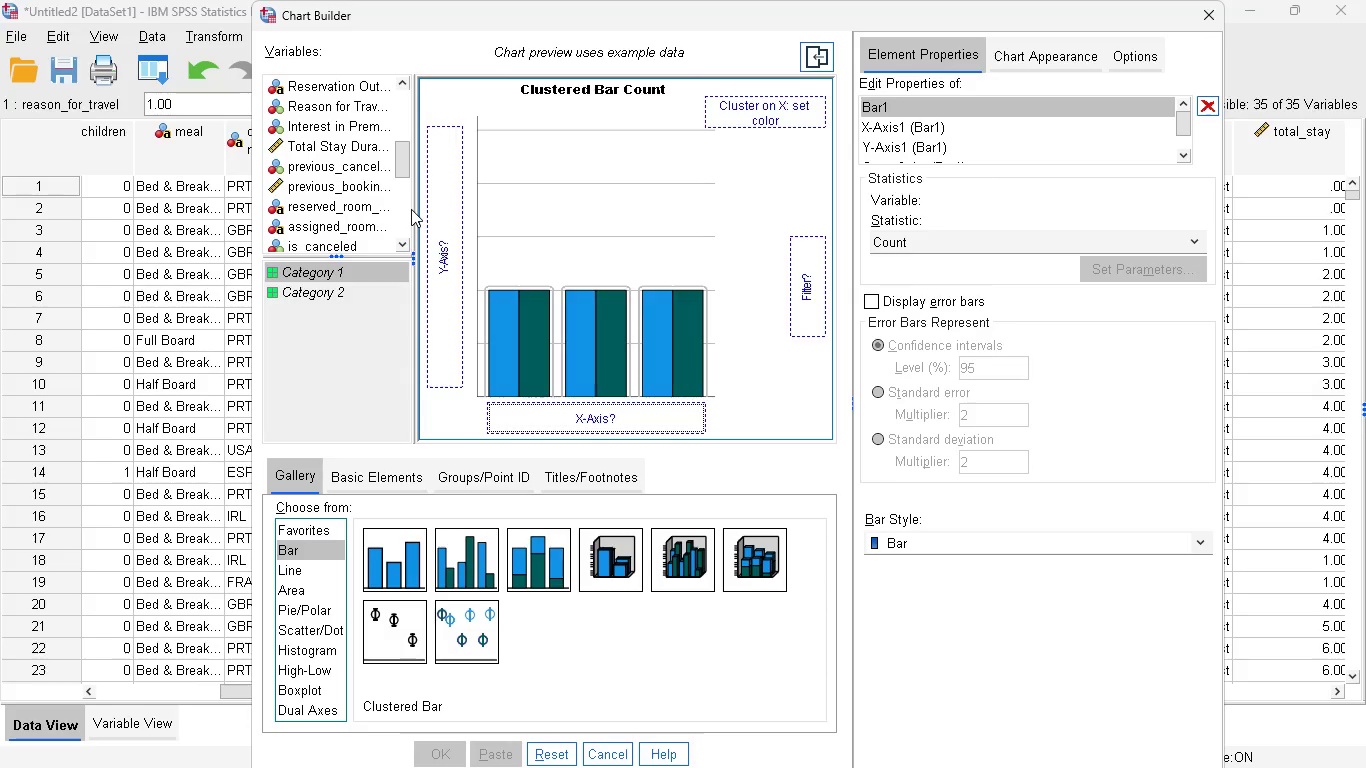 
wait(5.58)
 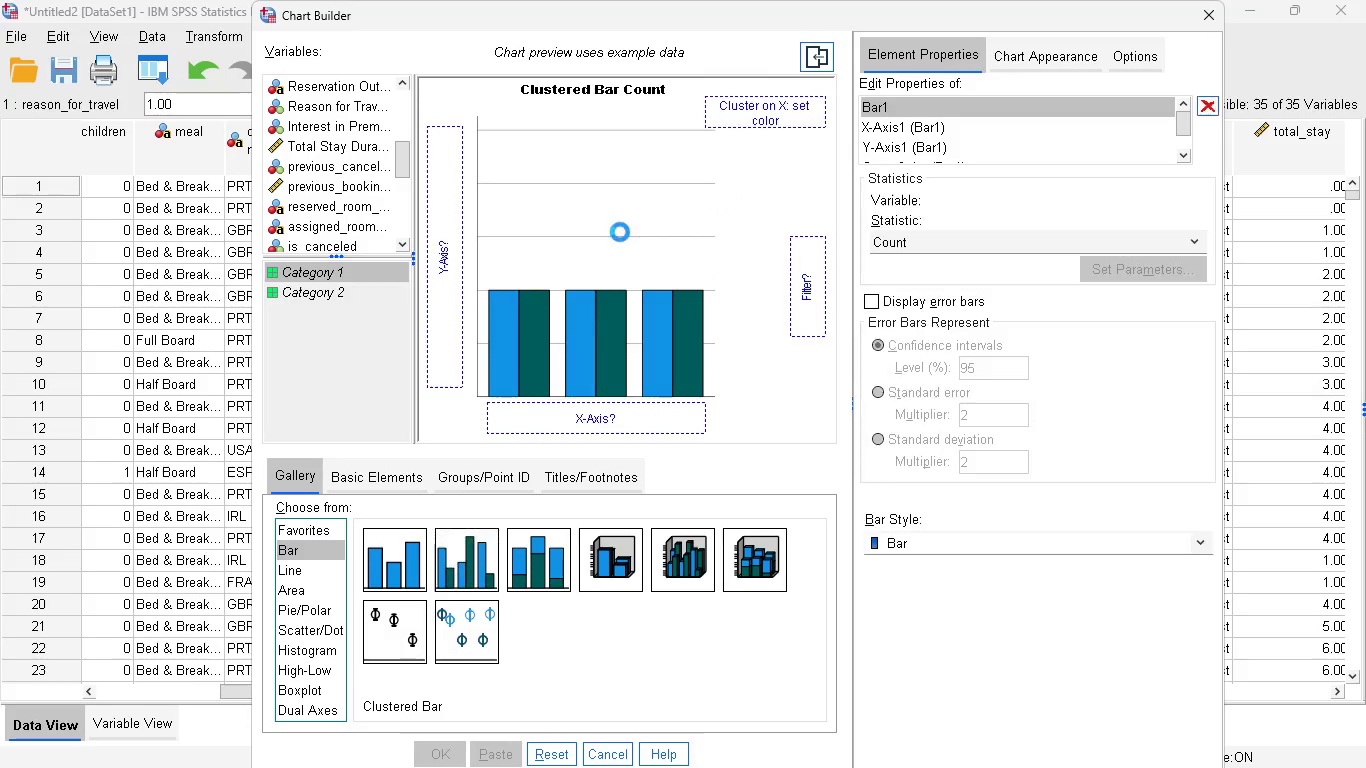 
left_click_drag(start_coordinate=[402, 162], to_coordinate=[402, 151])
 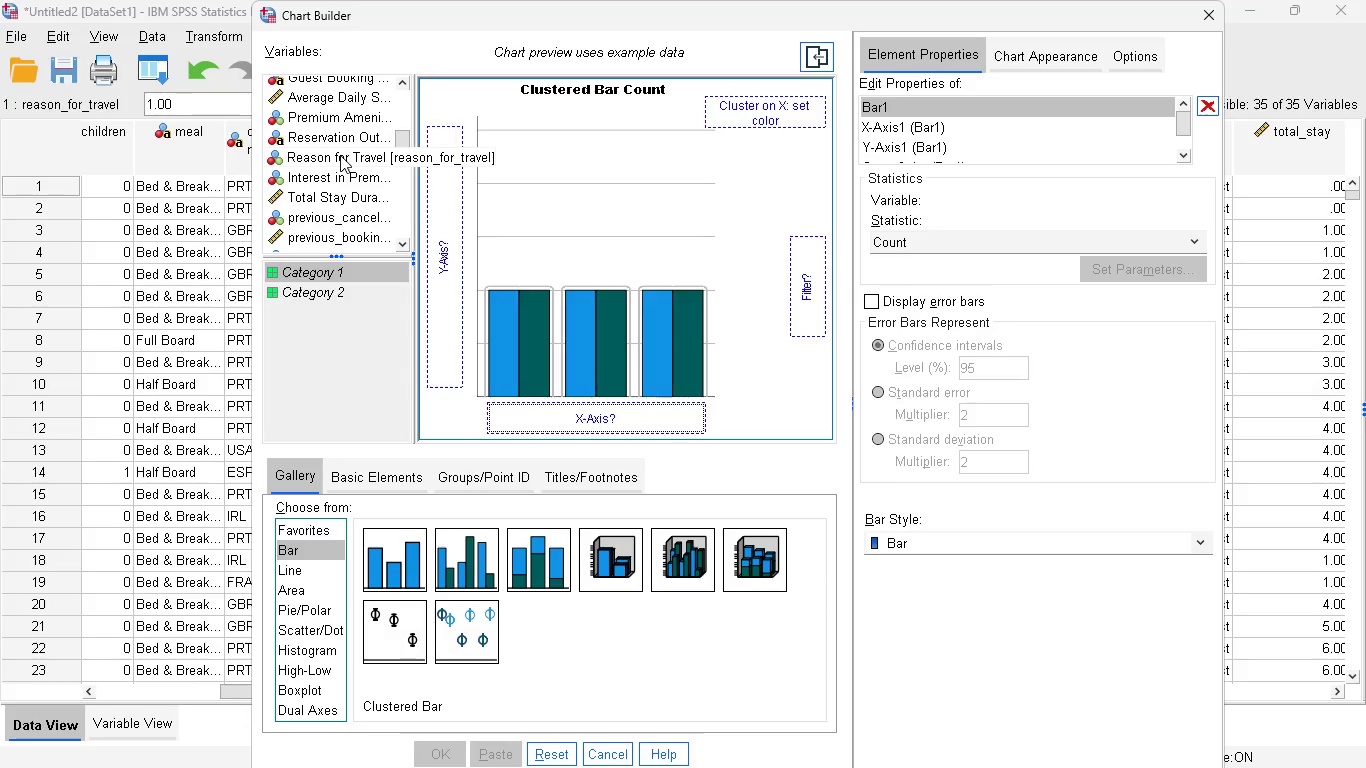 
left_click_drag(start_coordinate=[340, 155], to_coordinate=[579, 417])
 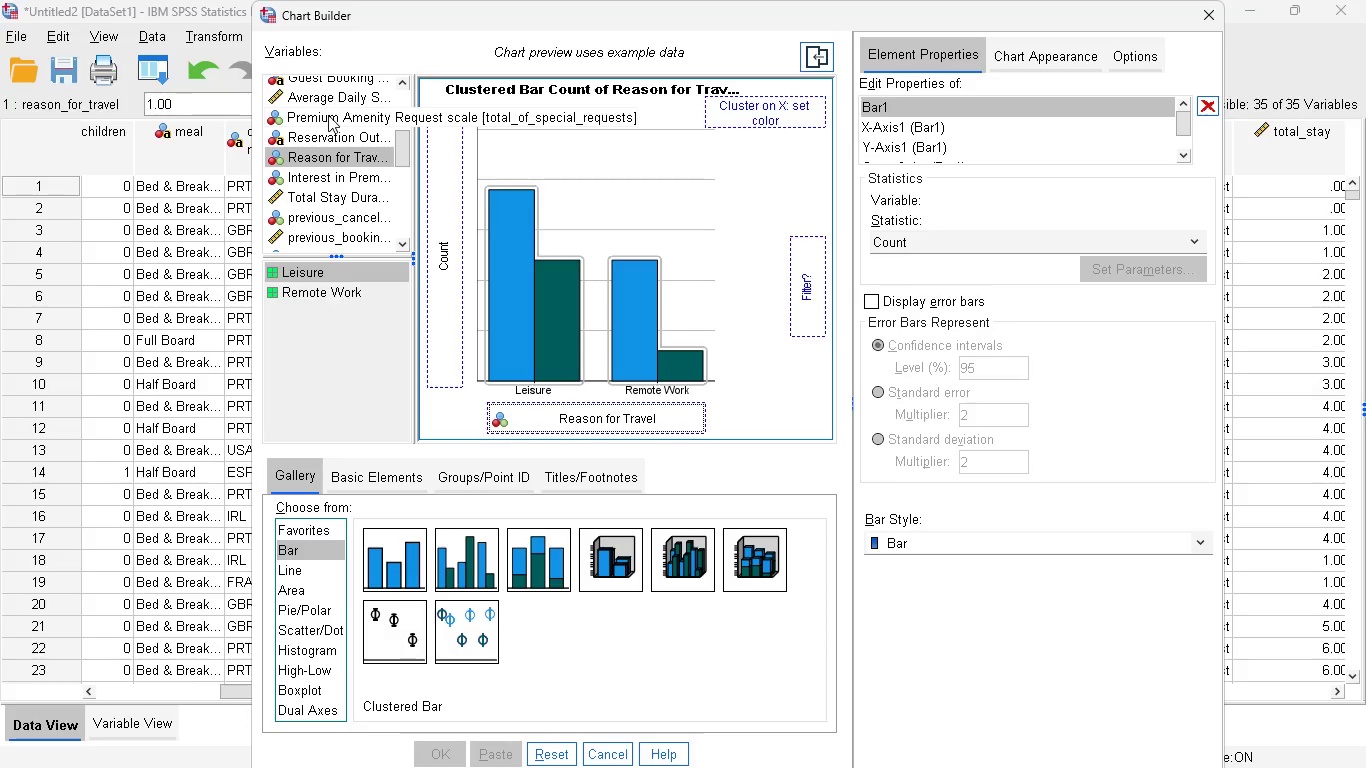 
wait(12.33)
 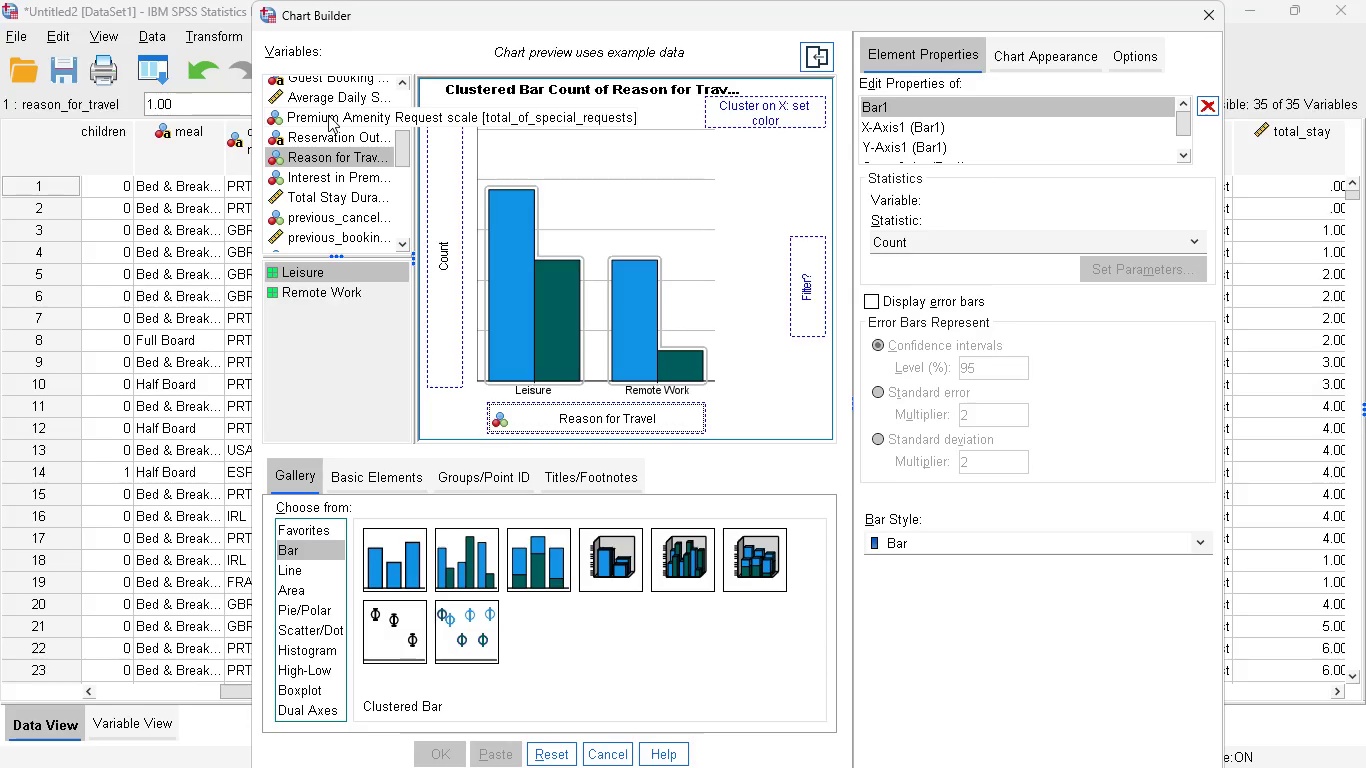 
left_click_drag(start_coordinate=[343, 177], to_coordinate=[723, 107])
 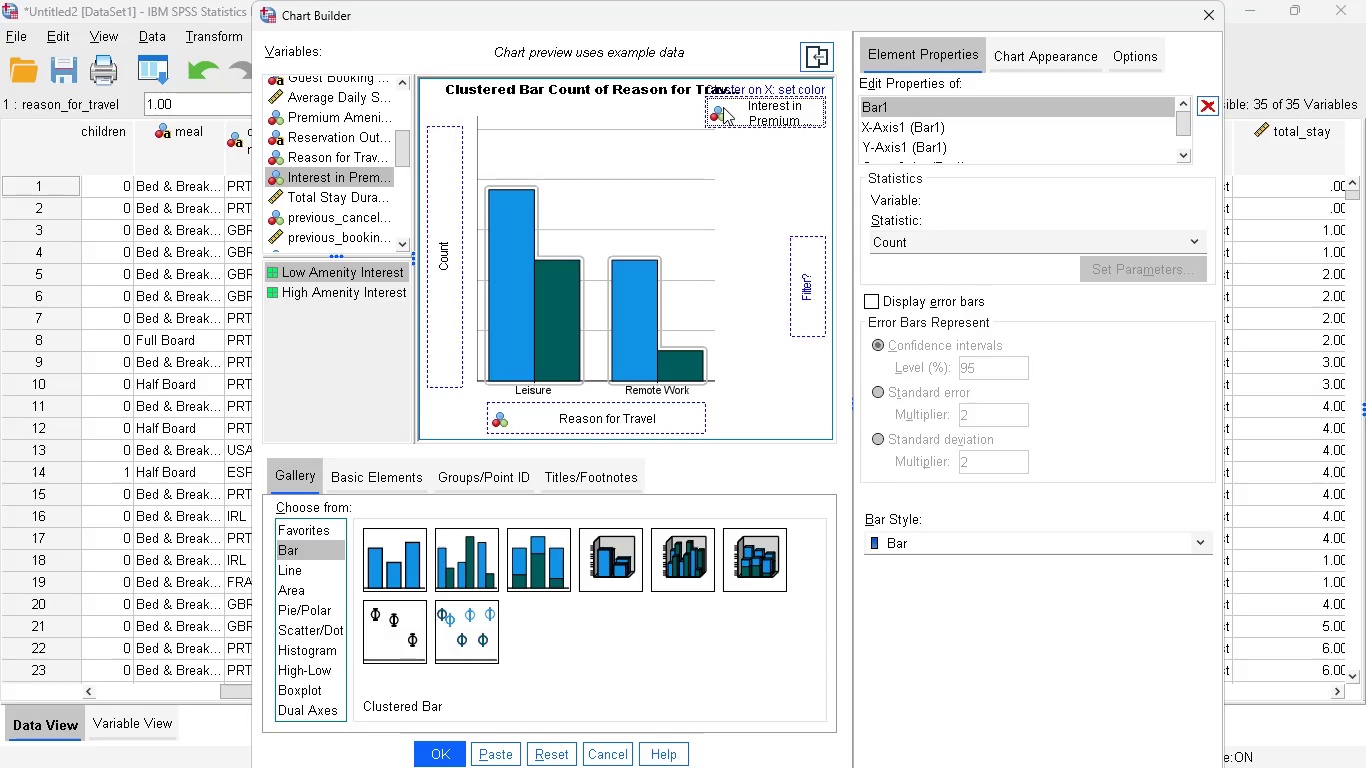 
wait(16.68)
 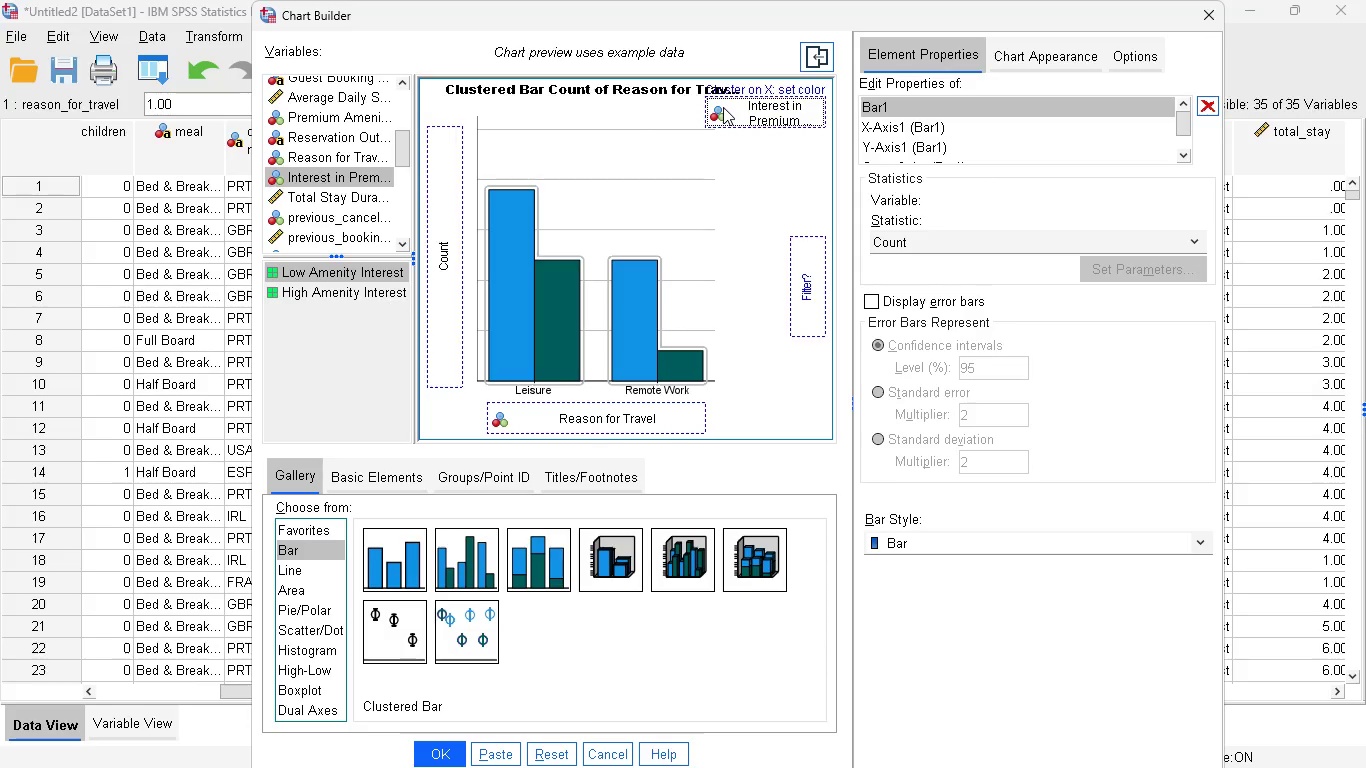 
mouse_move([617, 432])
 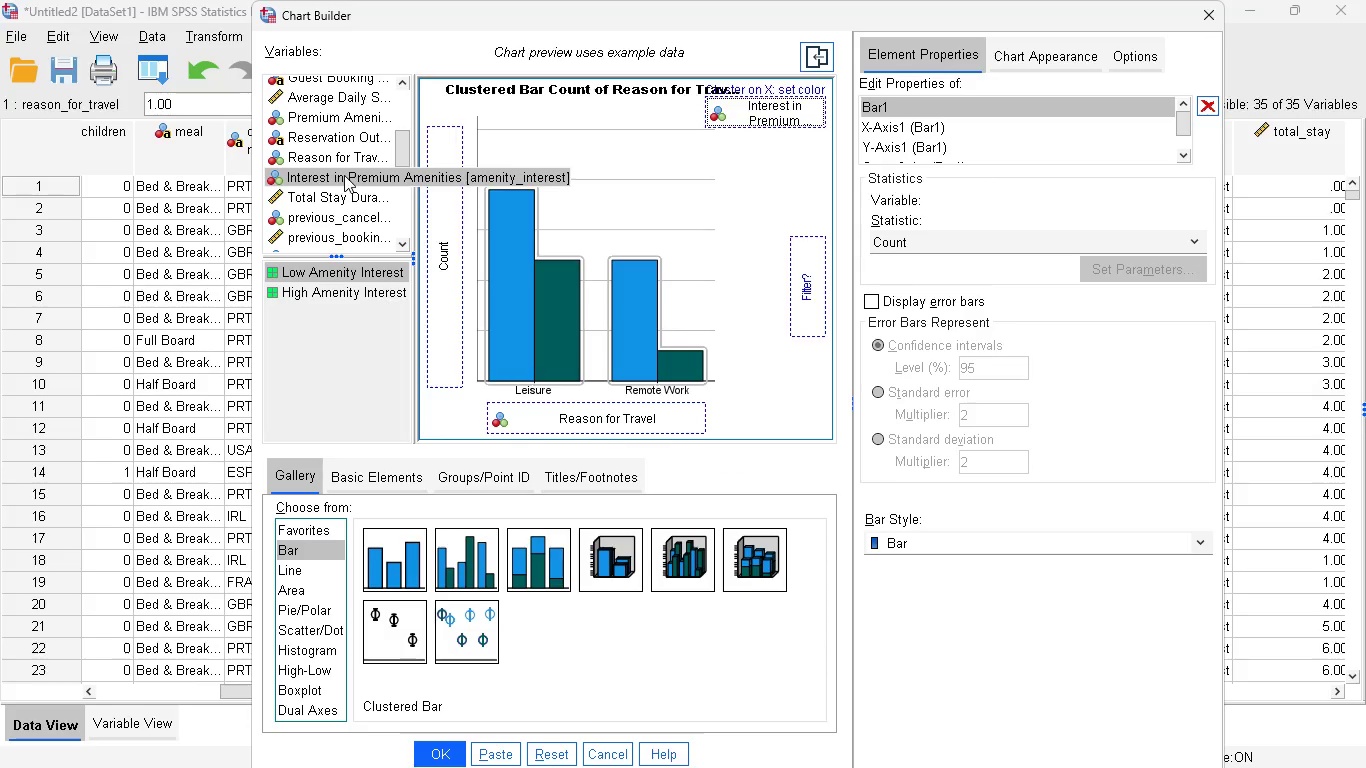 
wait(7.55)
 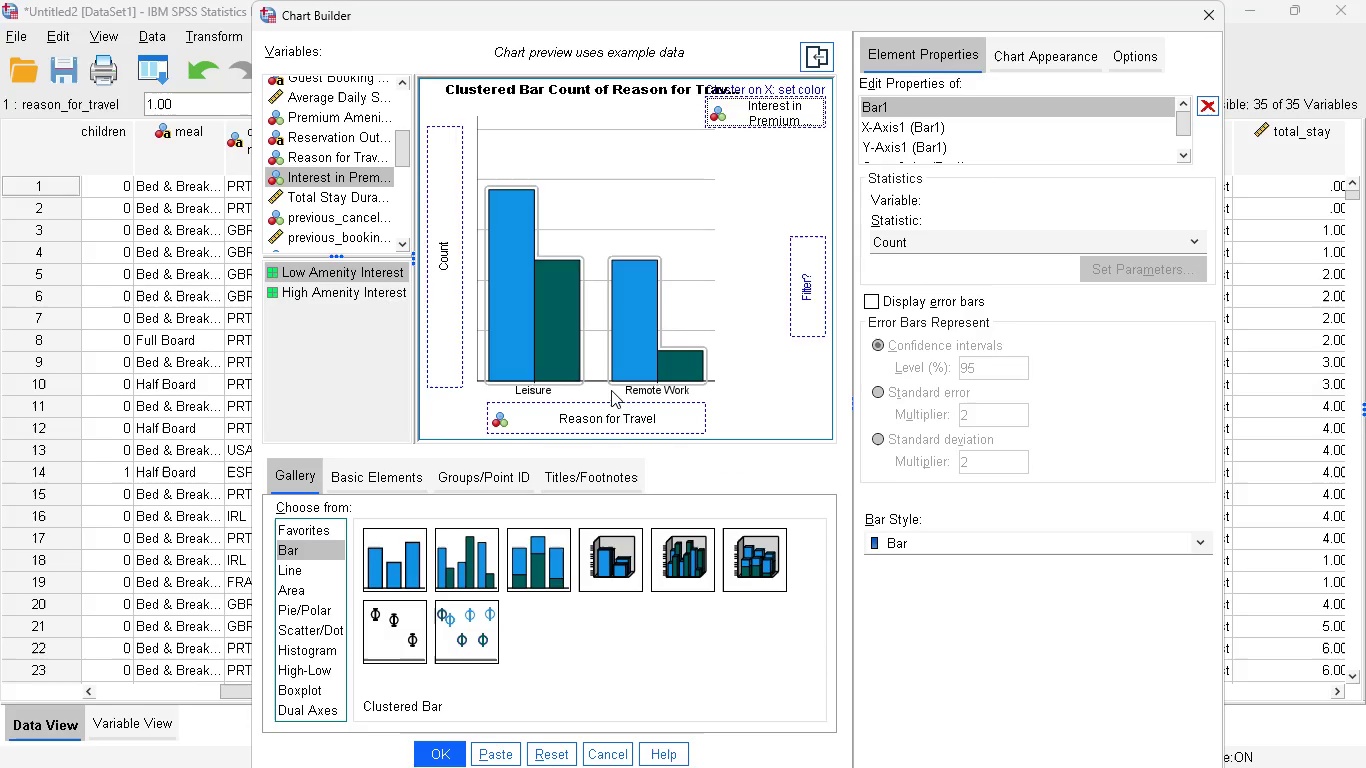 
left_click([505, 749])
 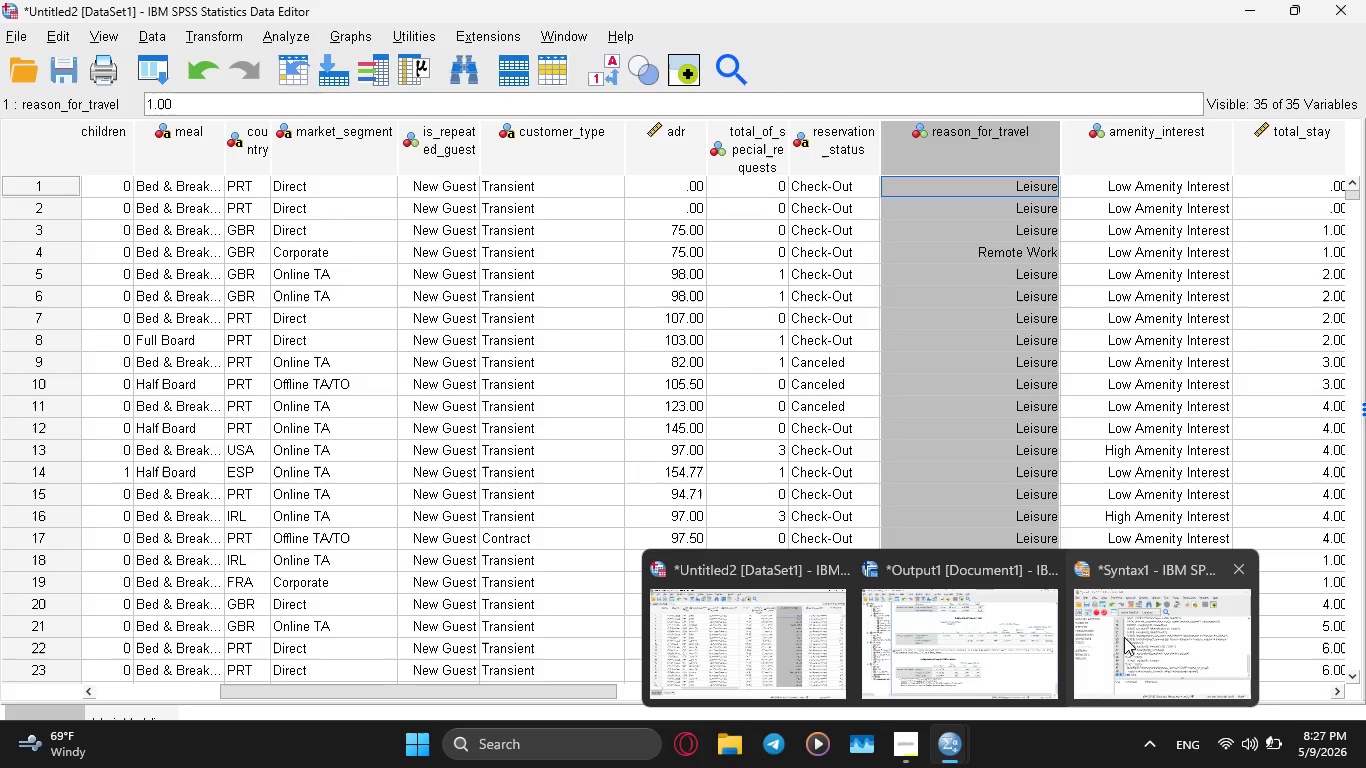 
wait(6.17)
 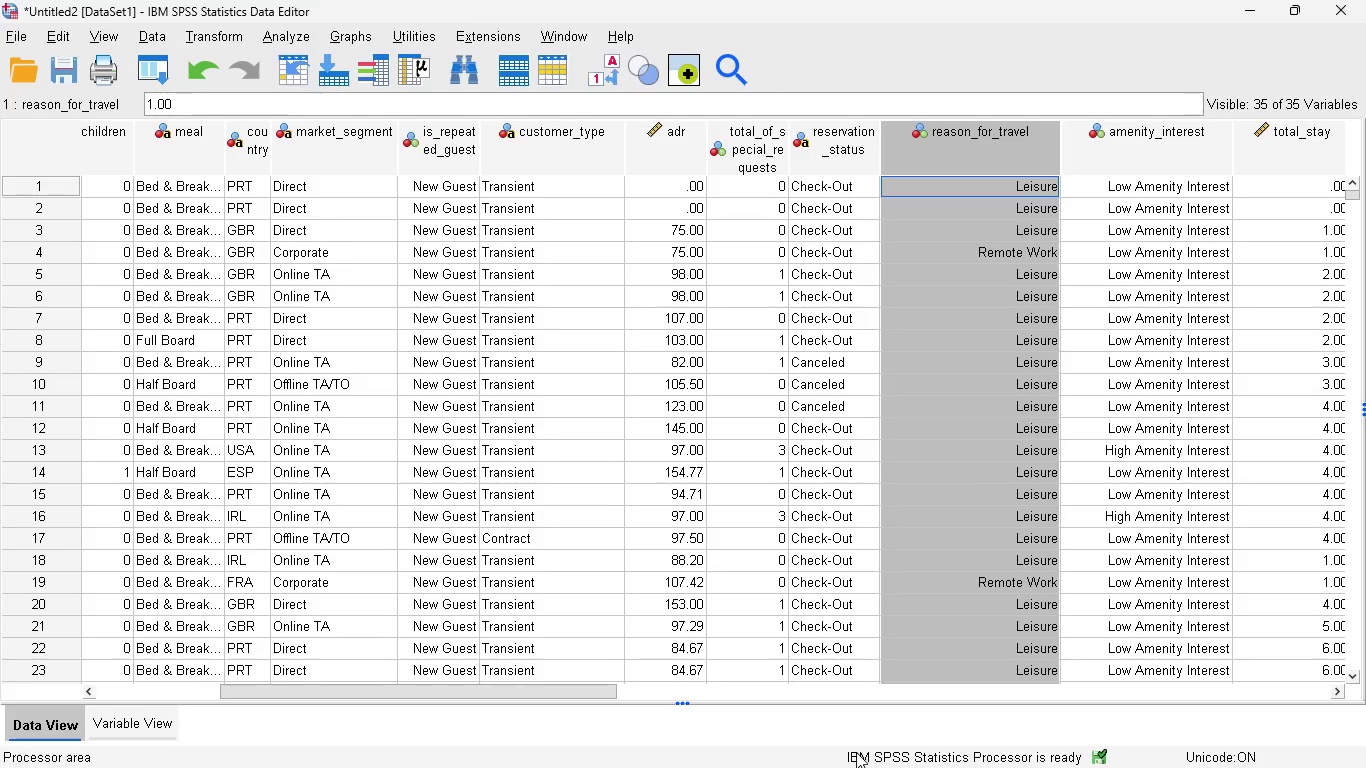 
left_click([1131, 639])
 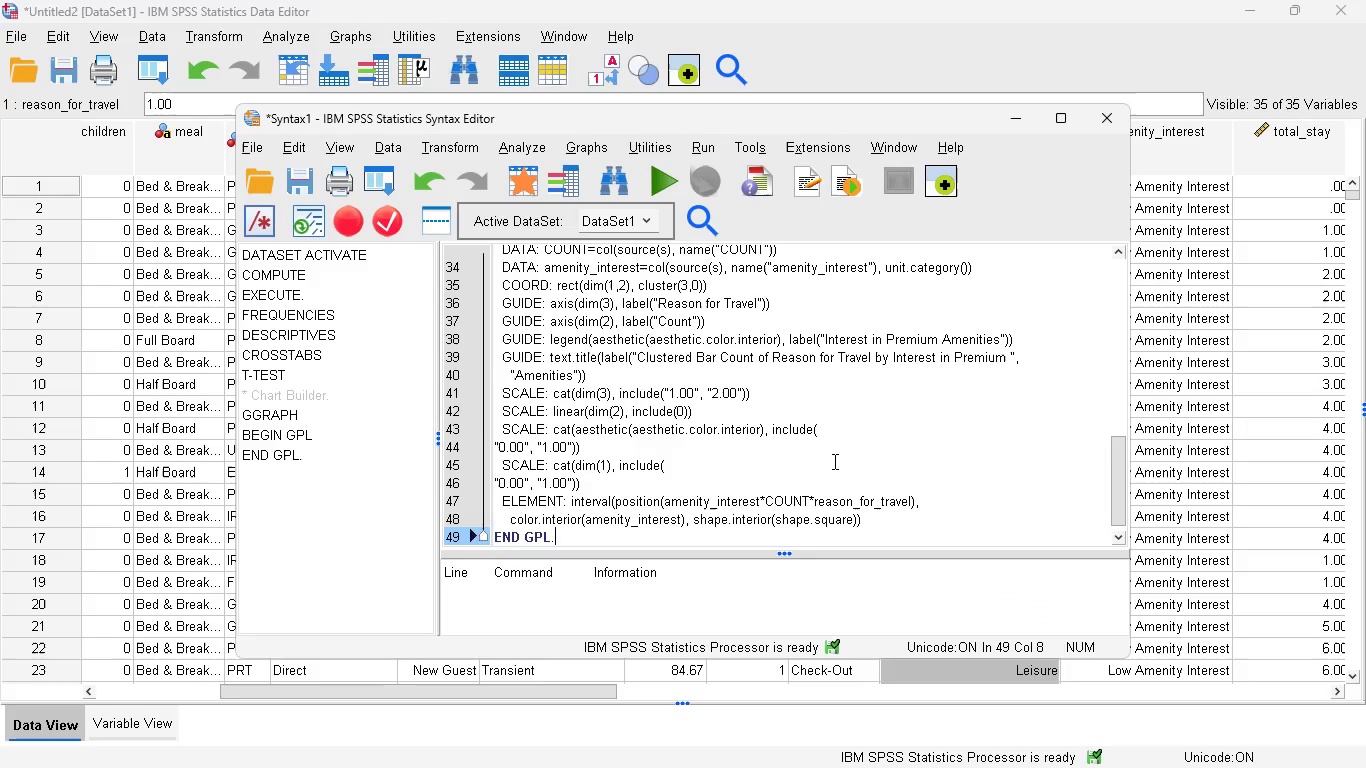 
scroll: coordinate [684, 423], scroll_direction: up, amount: 5.0
 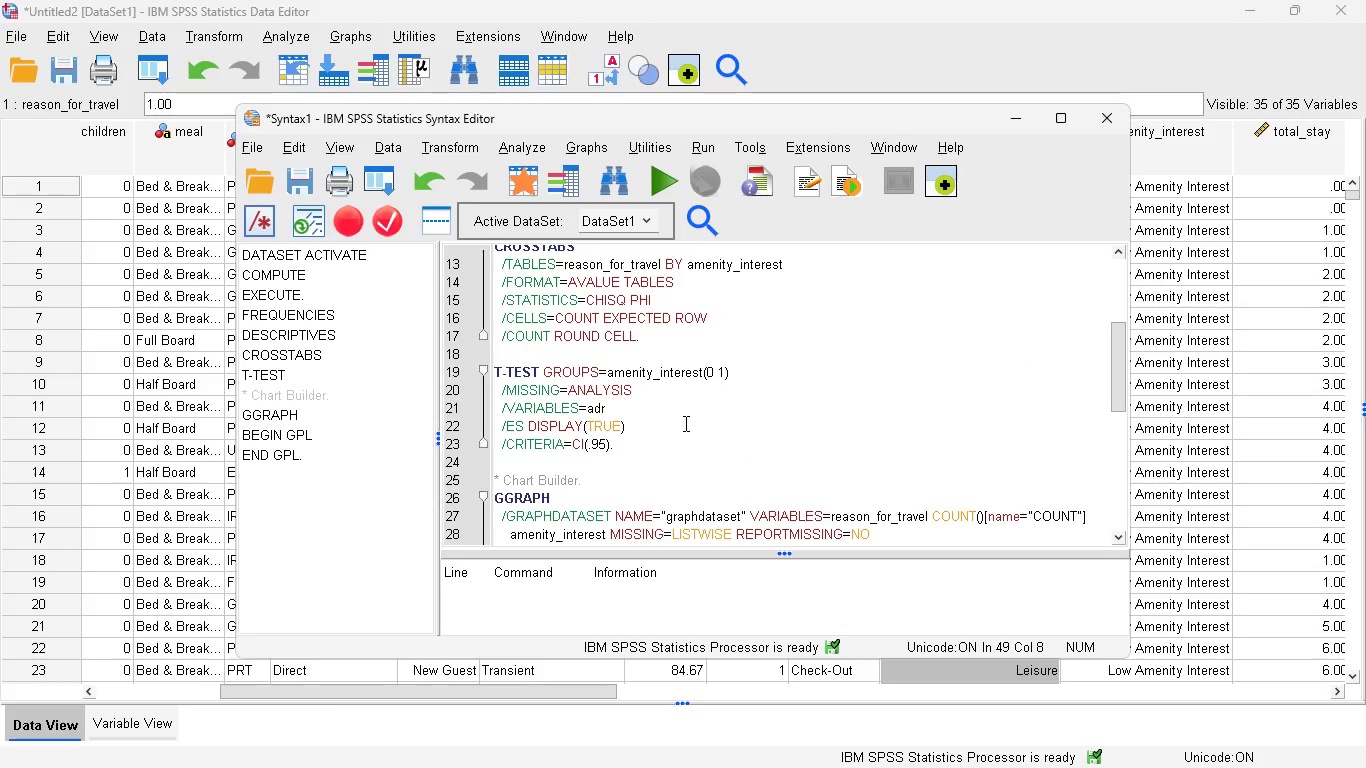 
scroll: coordinate [684, 423], scroll_direction: down, amount: 10.0
 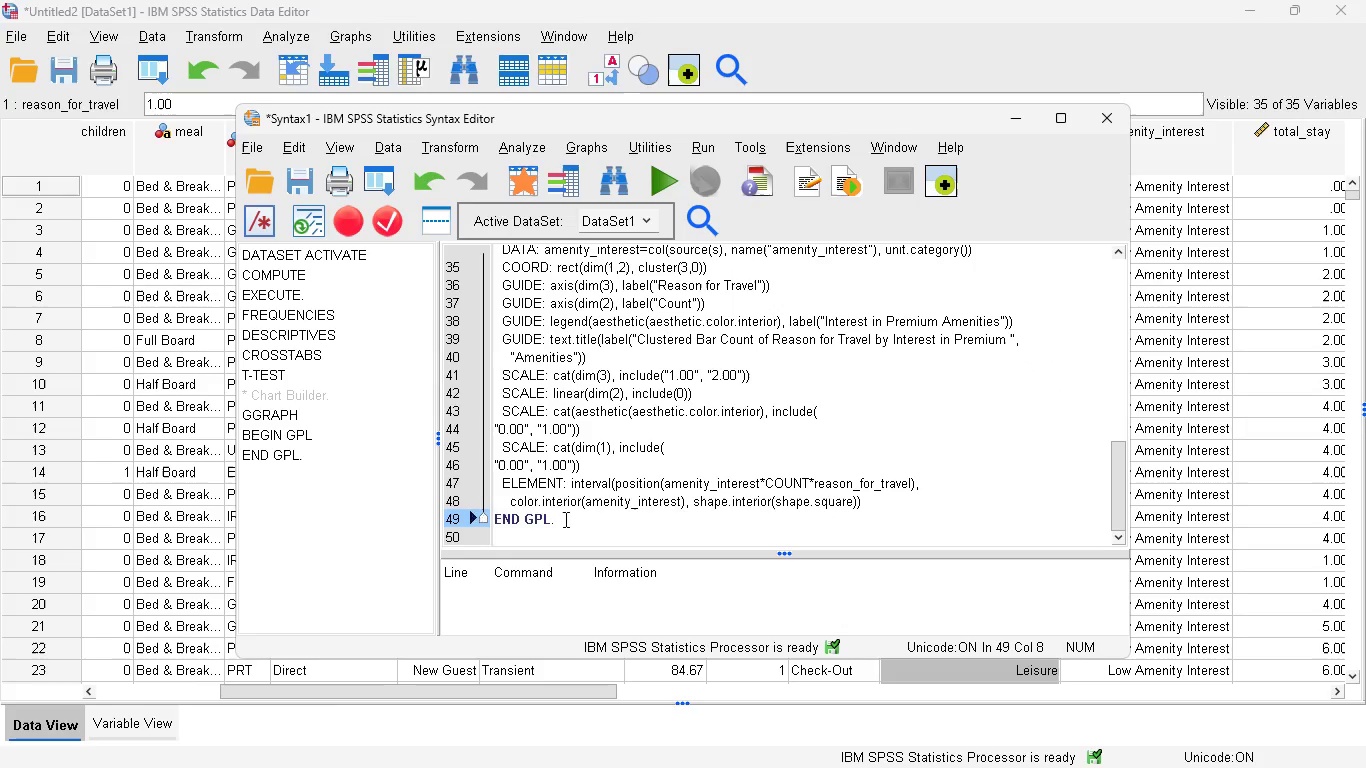 
left_click_drag(start_coordinate=[564, 519], to_coordinate=[490, 273])
 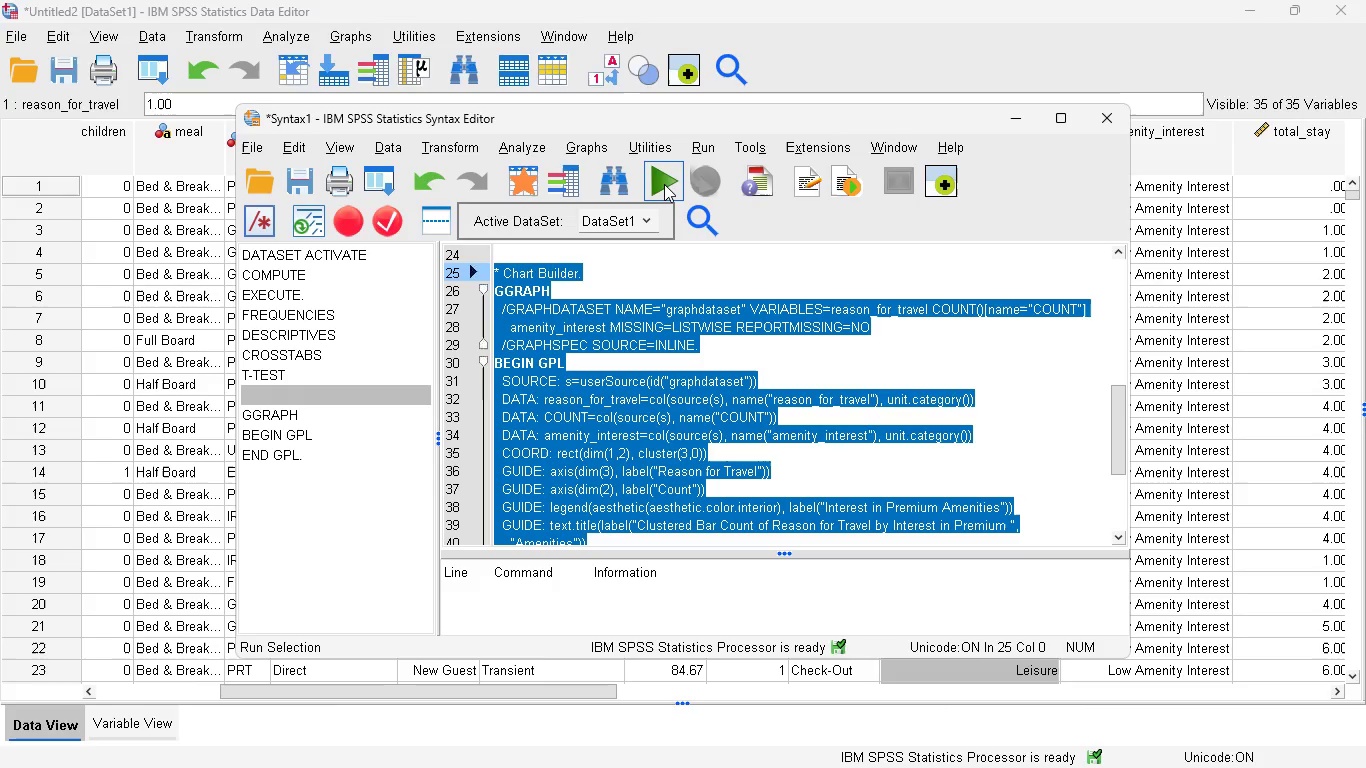 
left_click([664, 184])
 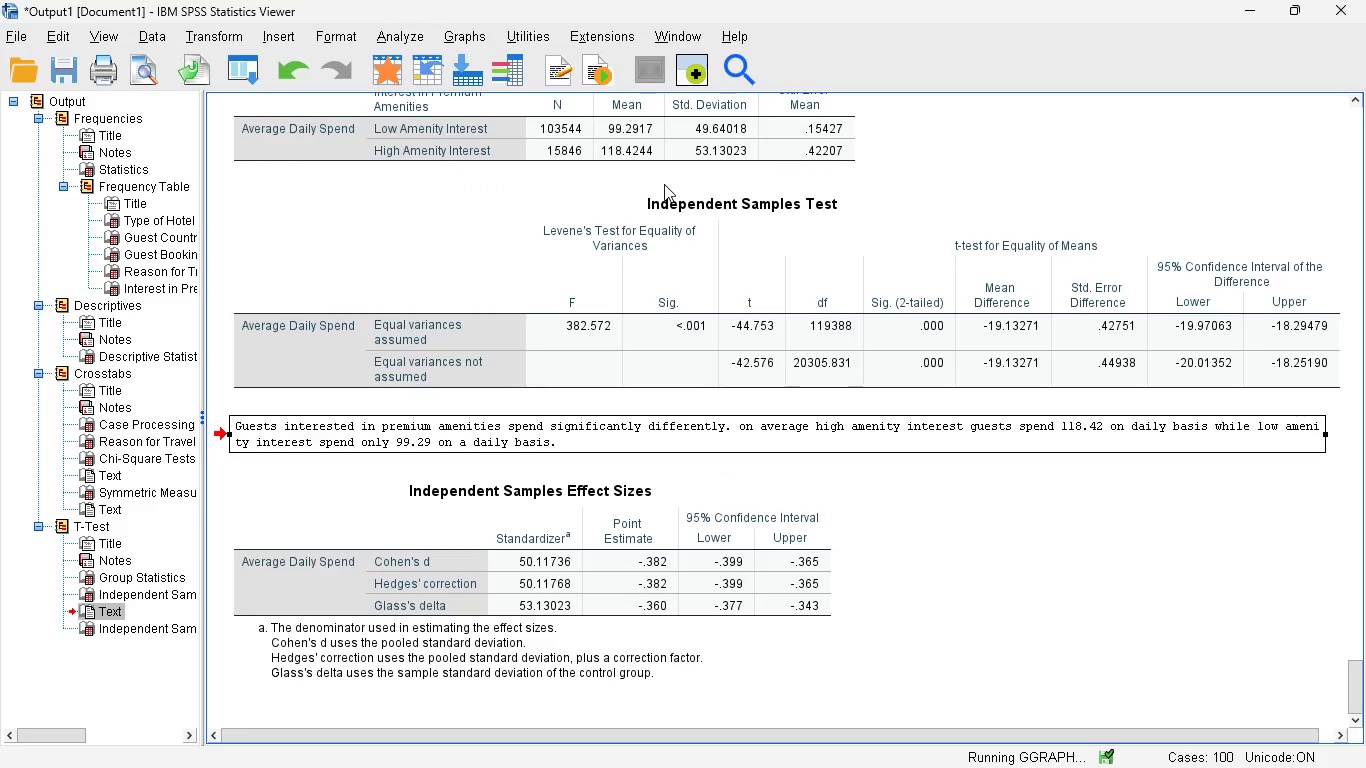 
mouse_move([707, 328])
 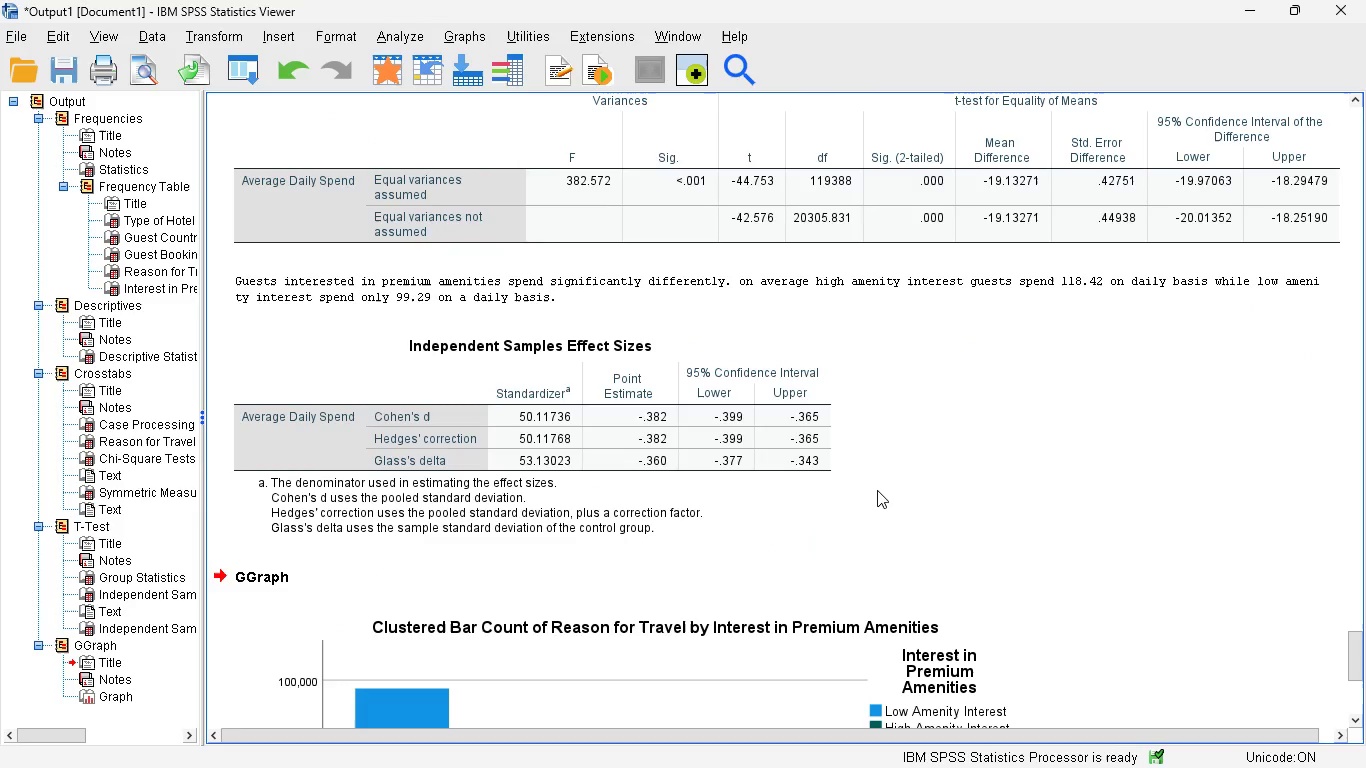 
scroll: coordinate [877, 490], scroll_direction: down, amount: 2.0
 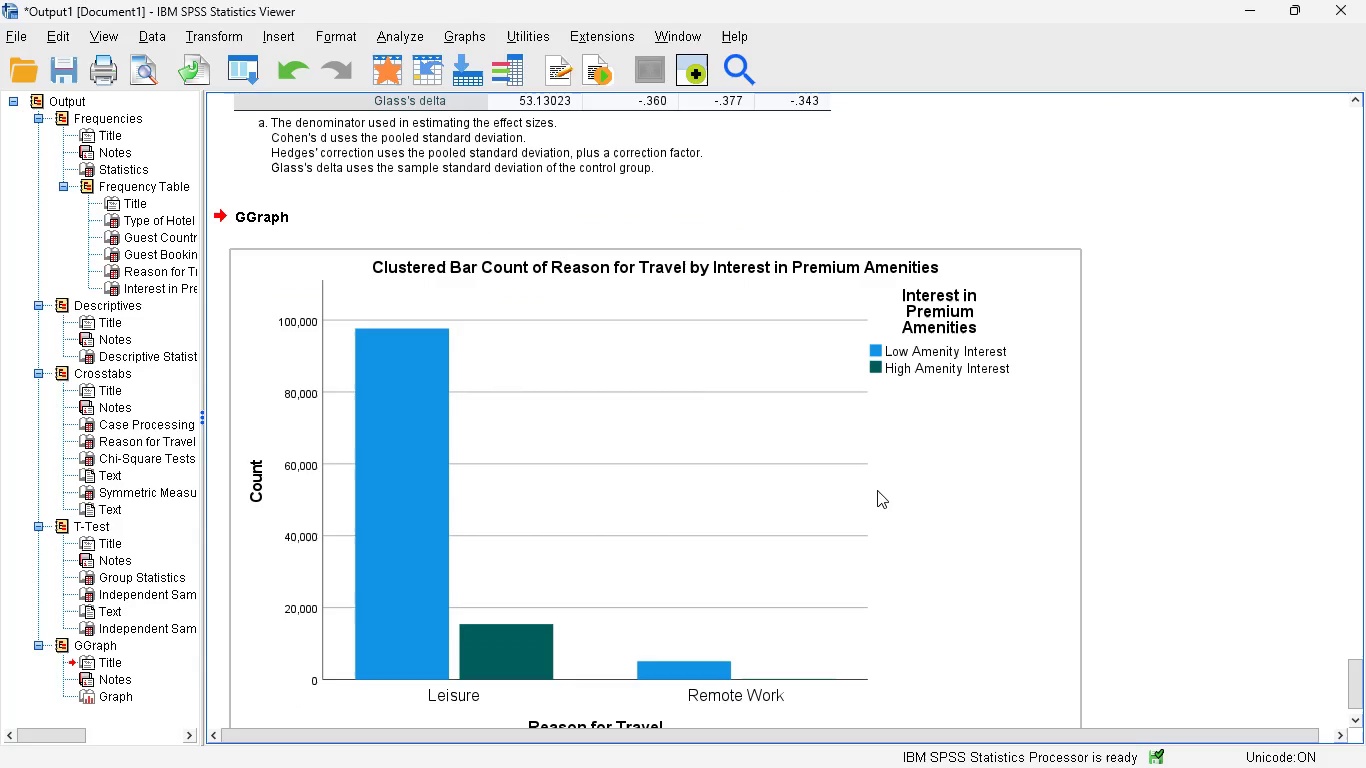 
scroll: coordinate [877, 490], scroll_direction: none, amount: 0.0
 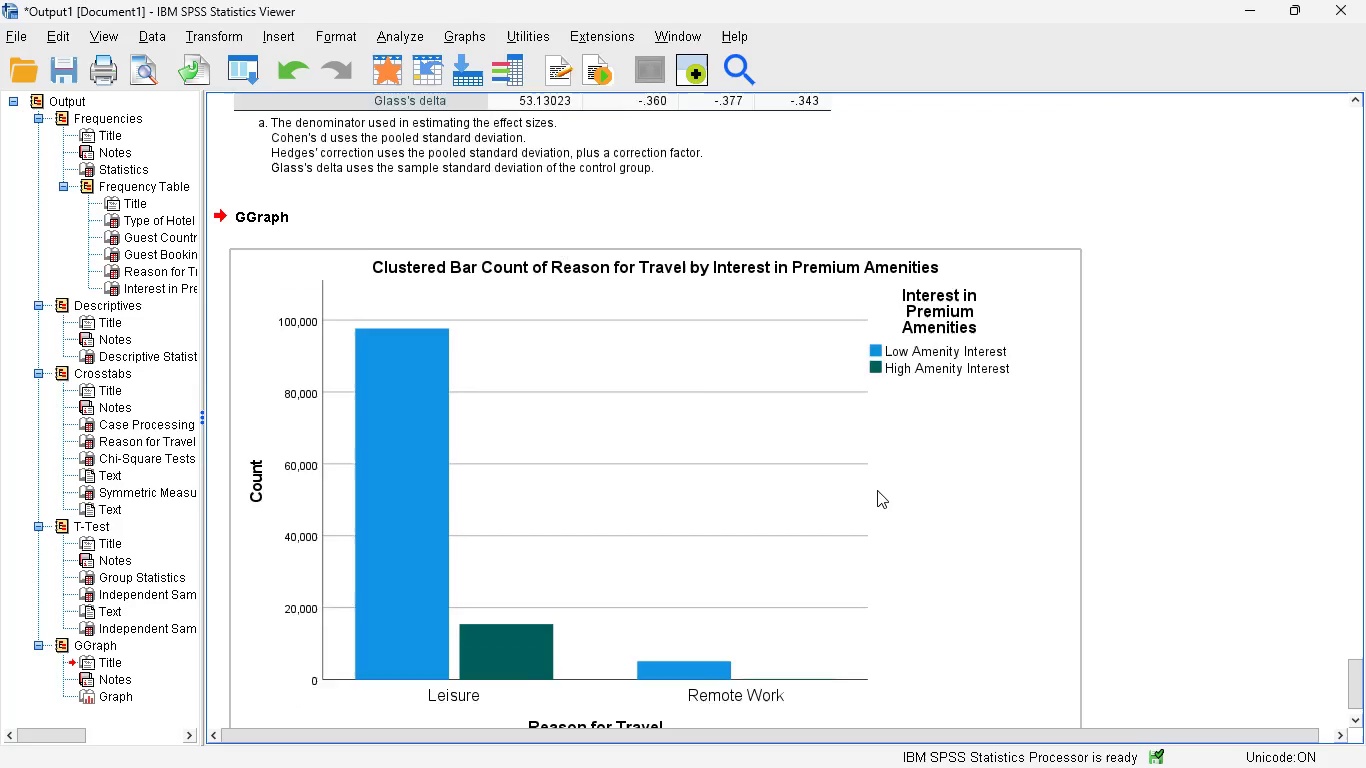 
scroll: coordinate [877, 490], scroll_direction: down, amount: 2.0
 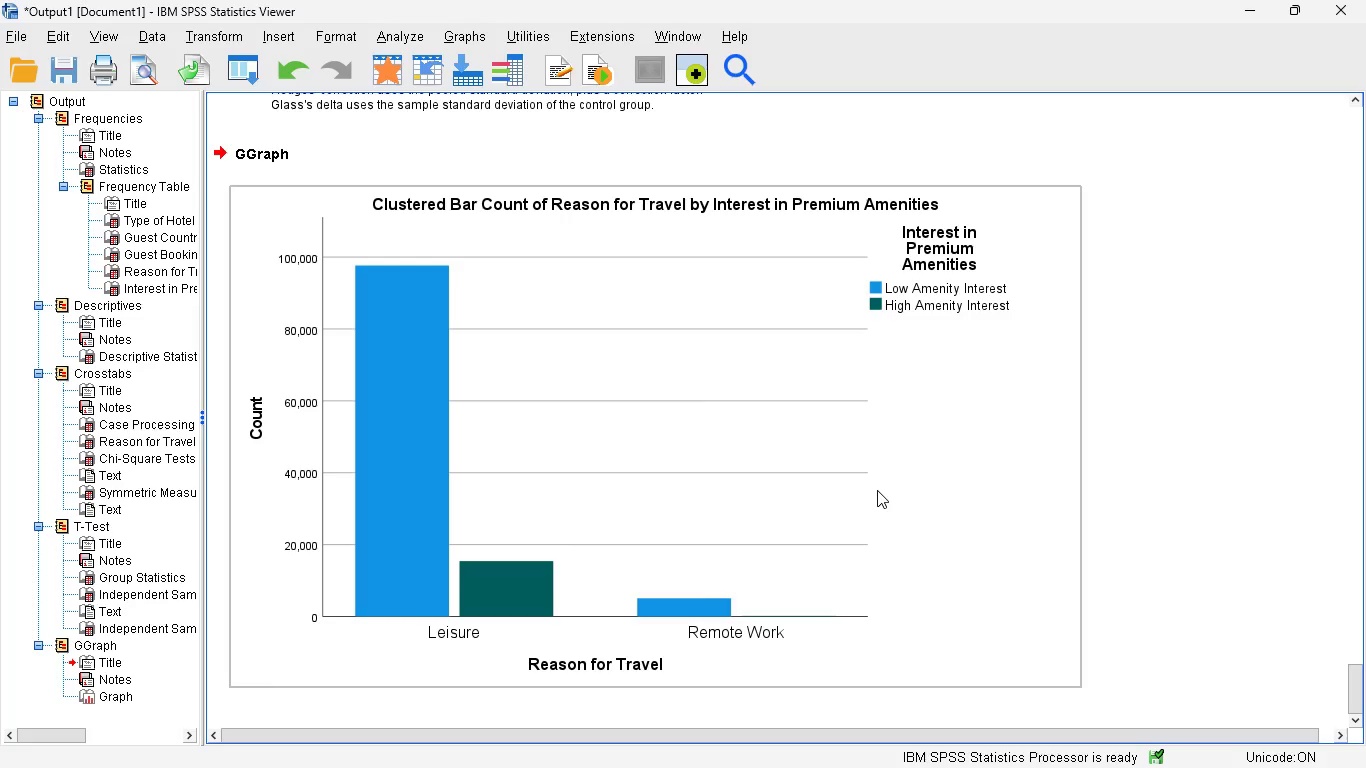 
wait(12.56)
 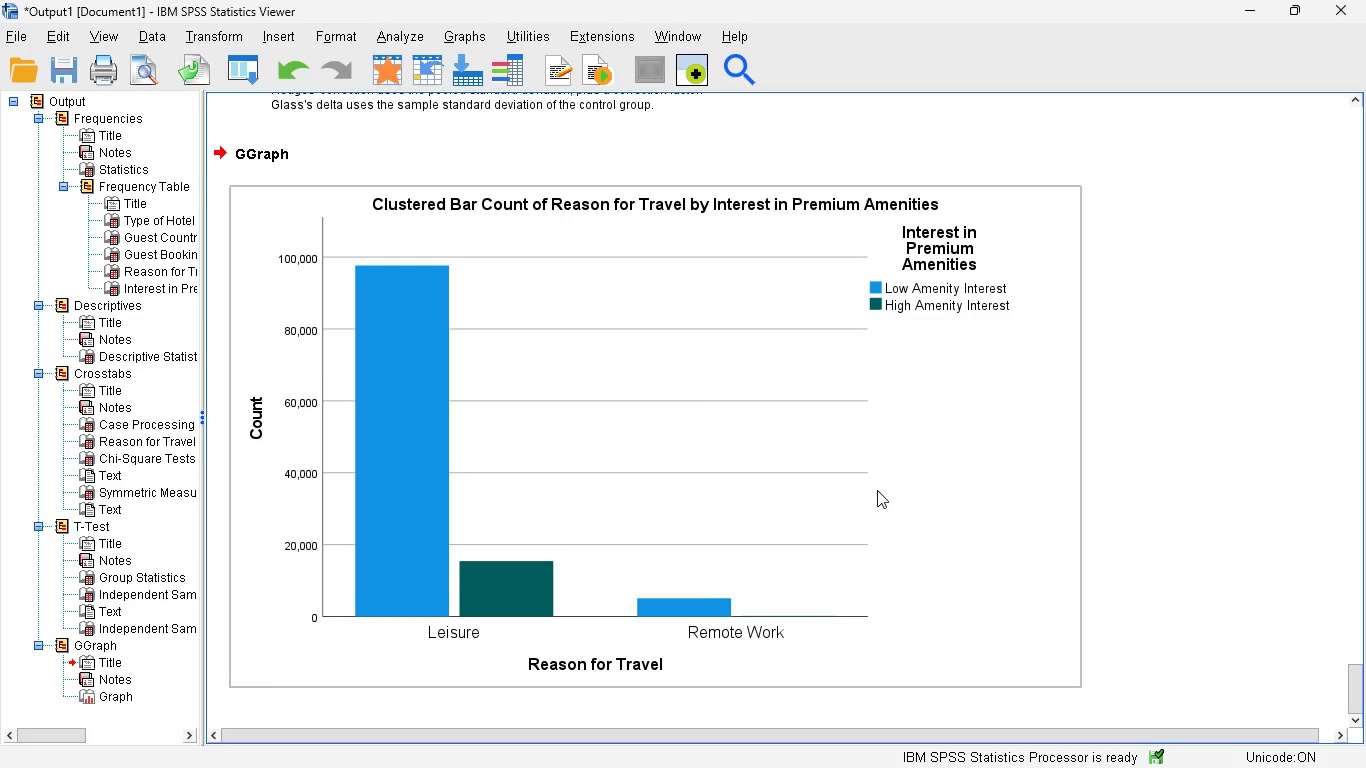 
double_click([1001, 424])
 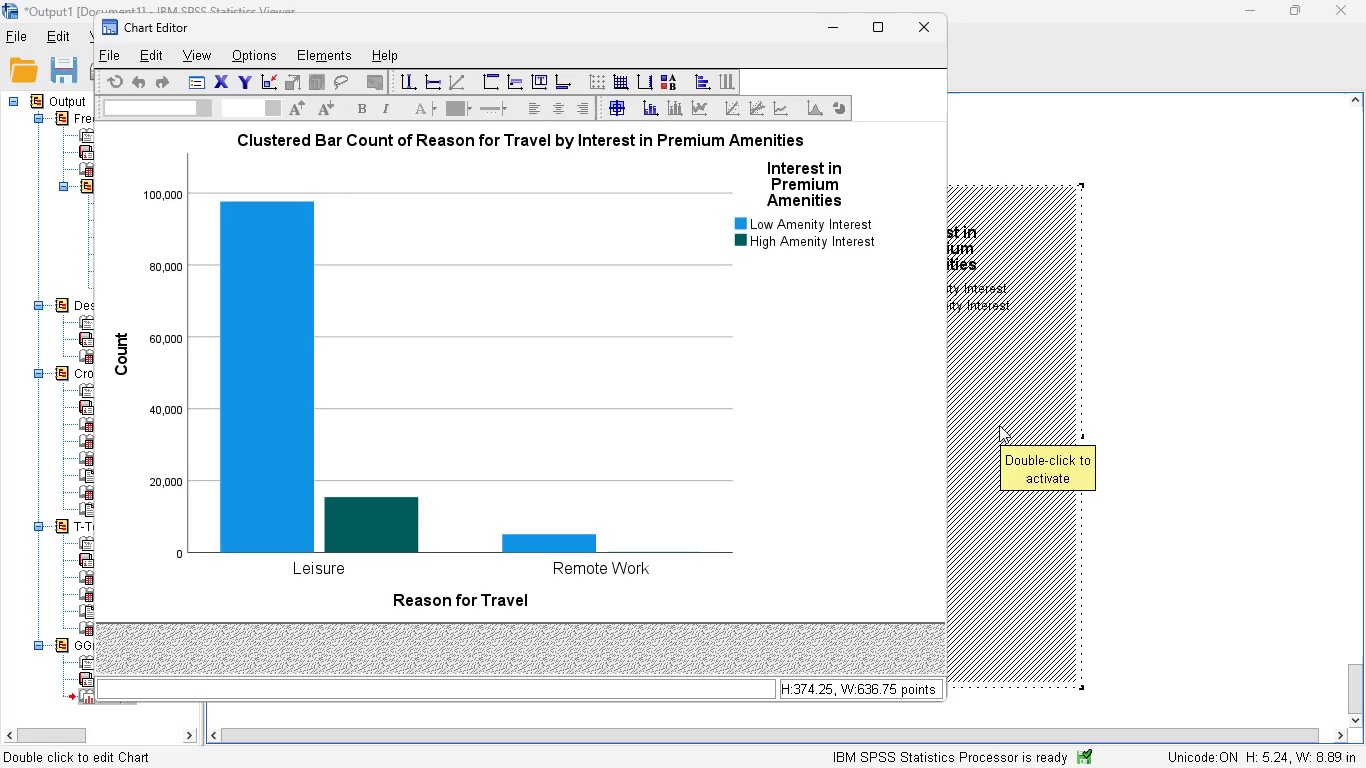 
wait(7.81)
 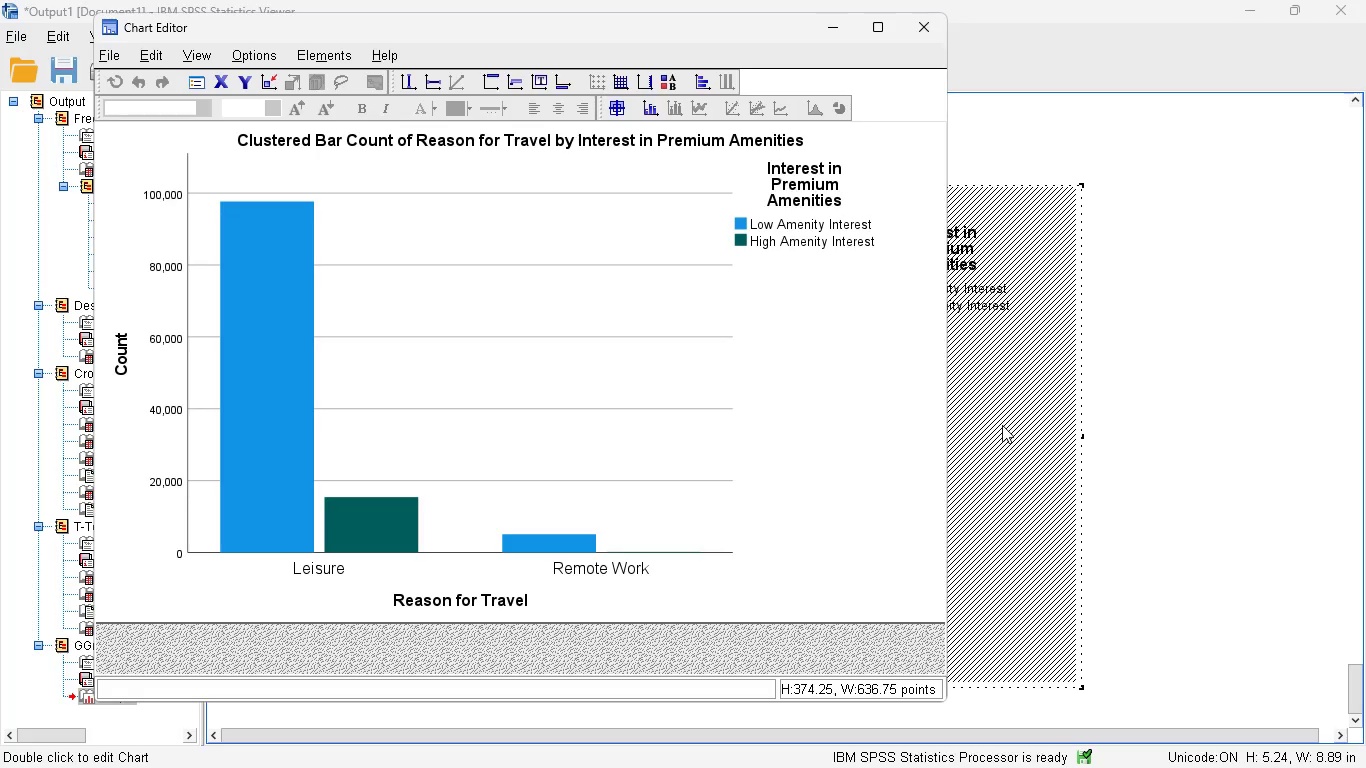 
left_click([568, 139])
 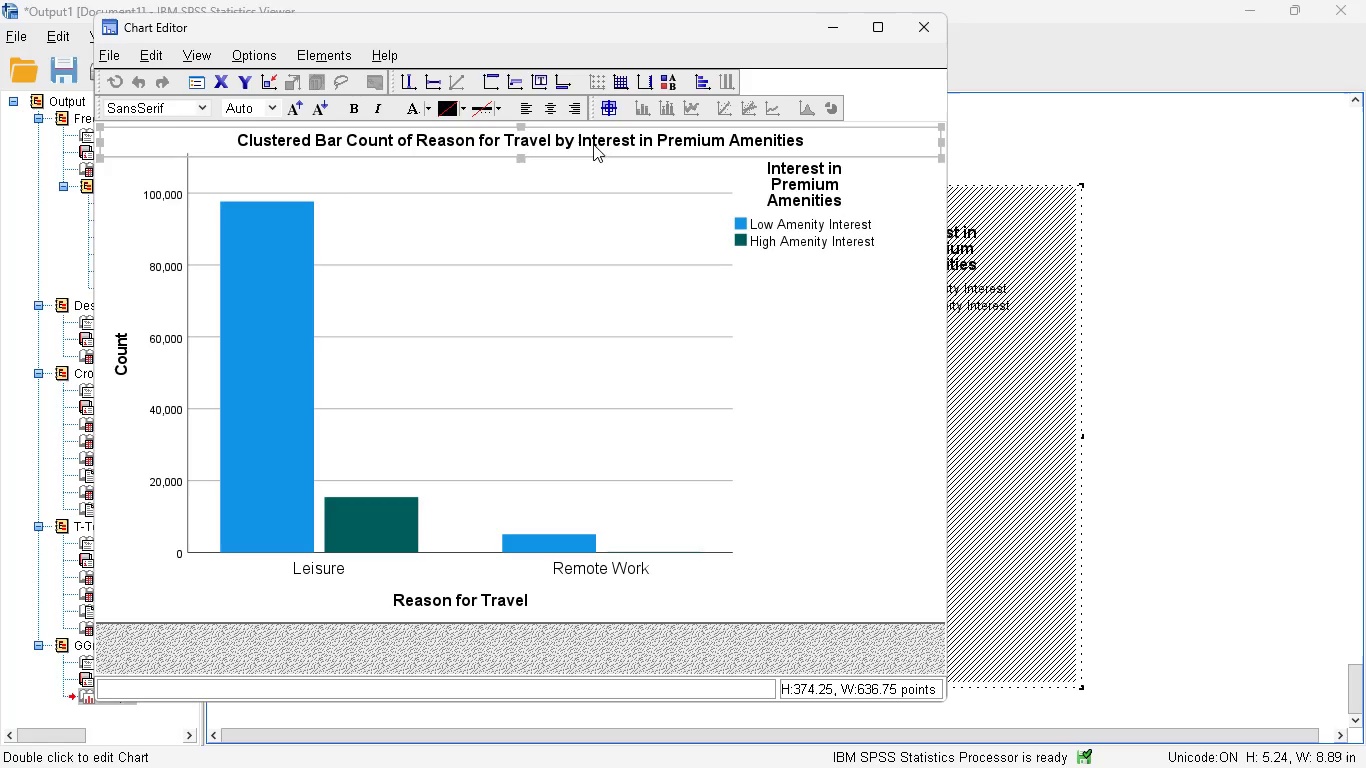 
left_click([598, 144])
 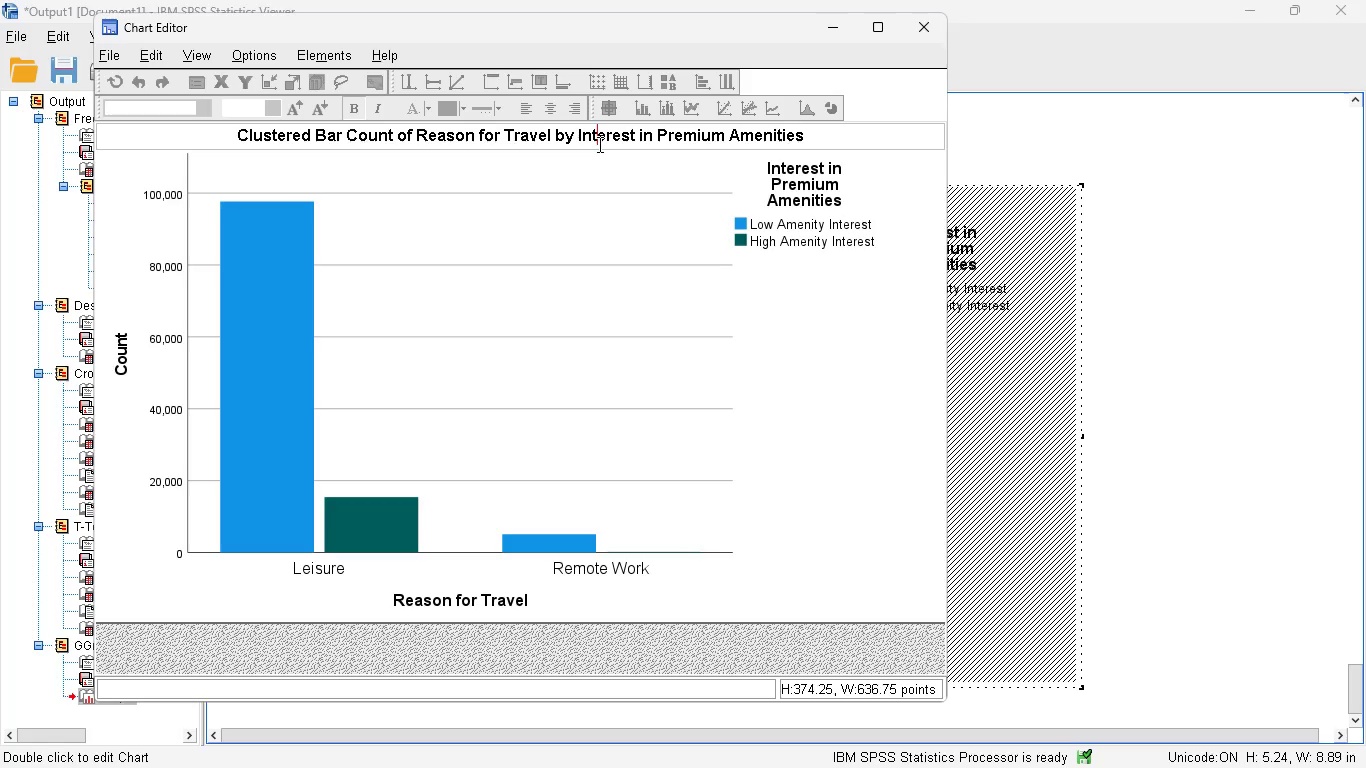 
key(Control+A)
 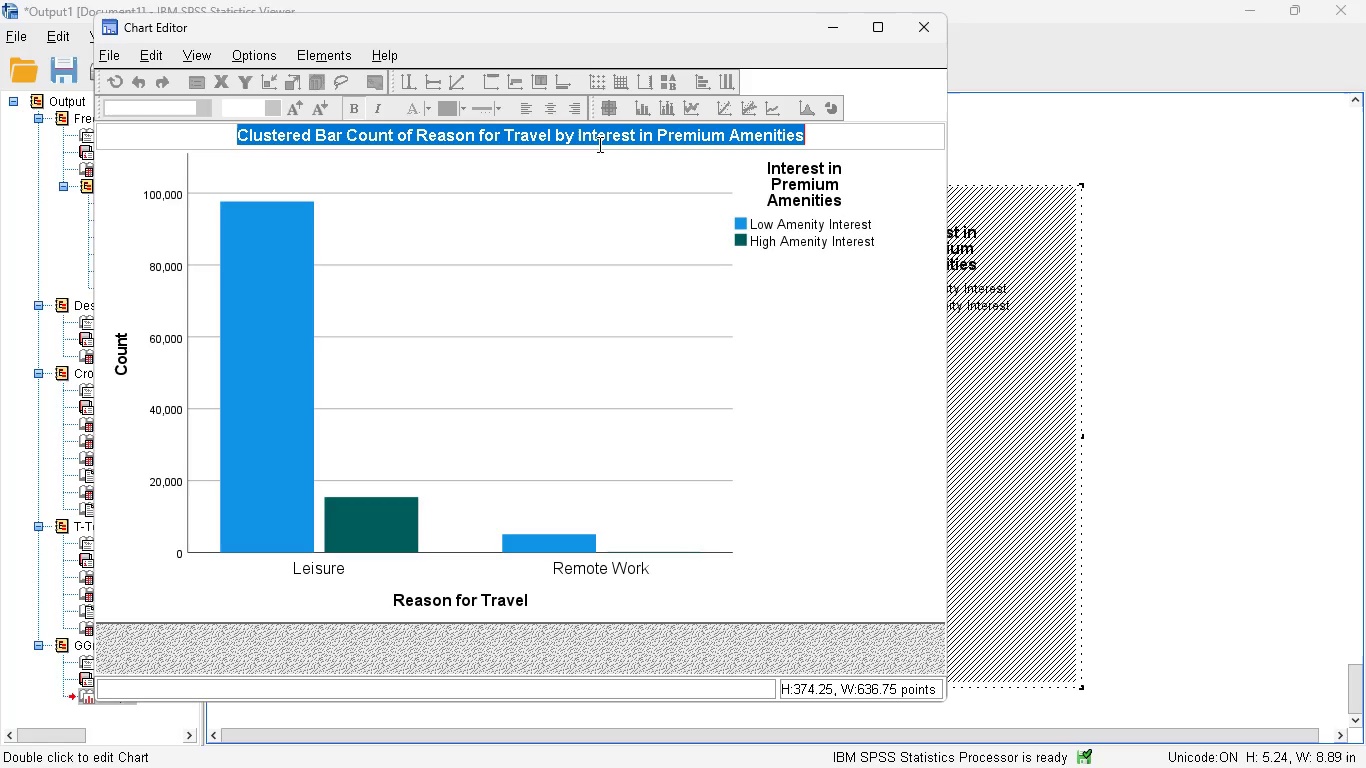 
type(Premium Amenity Interest)
 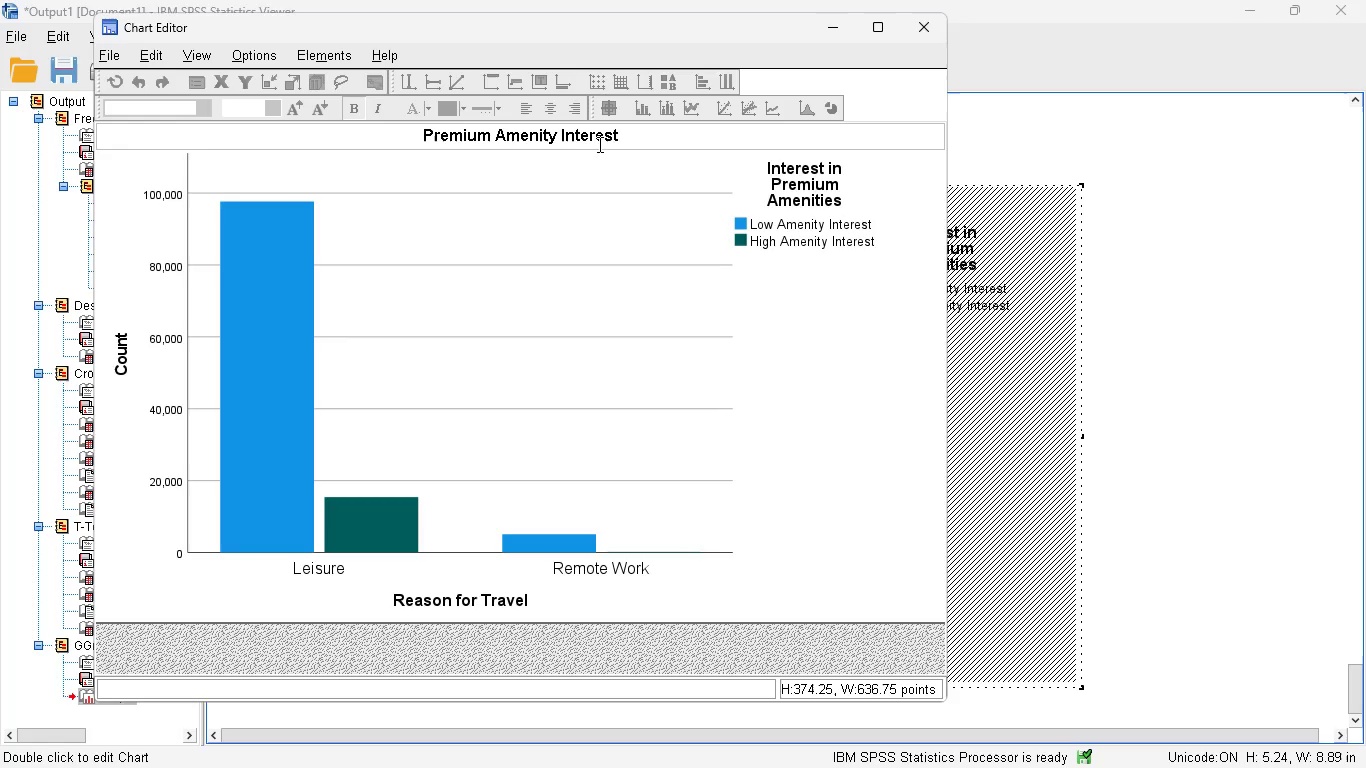 
type( by Travel Purpose)
 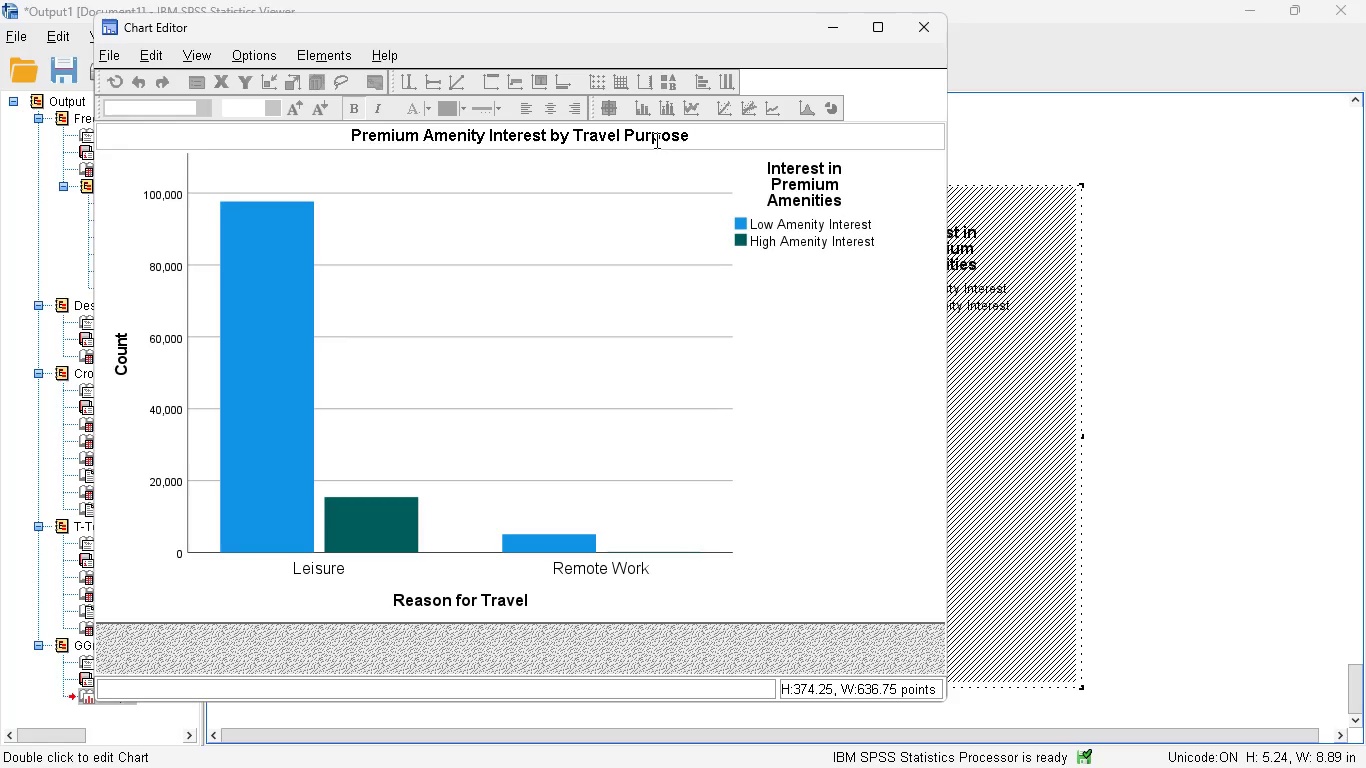 
wait(24.27)
 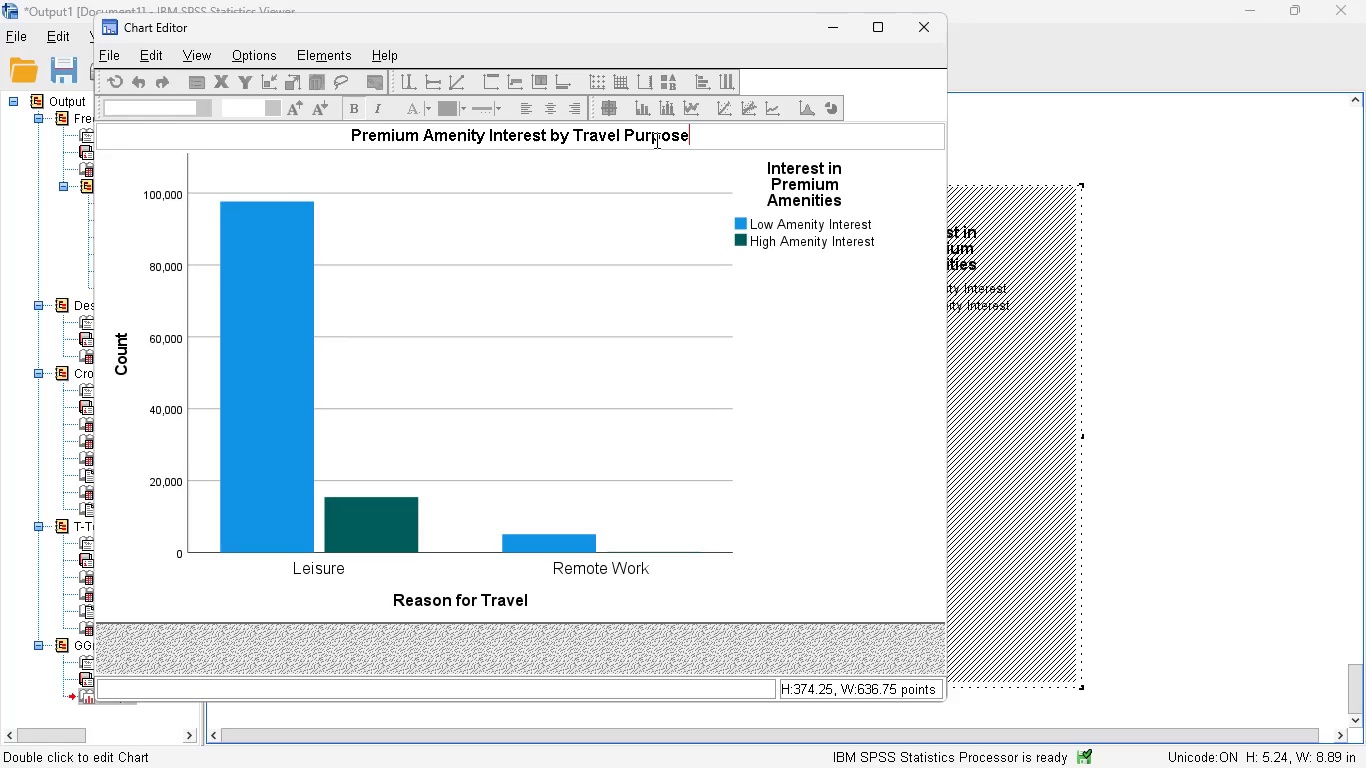 
key(Enter)
 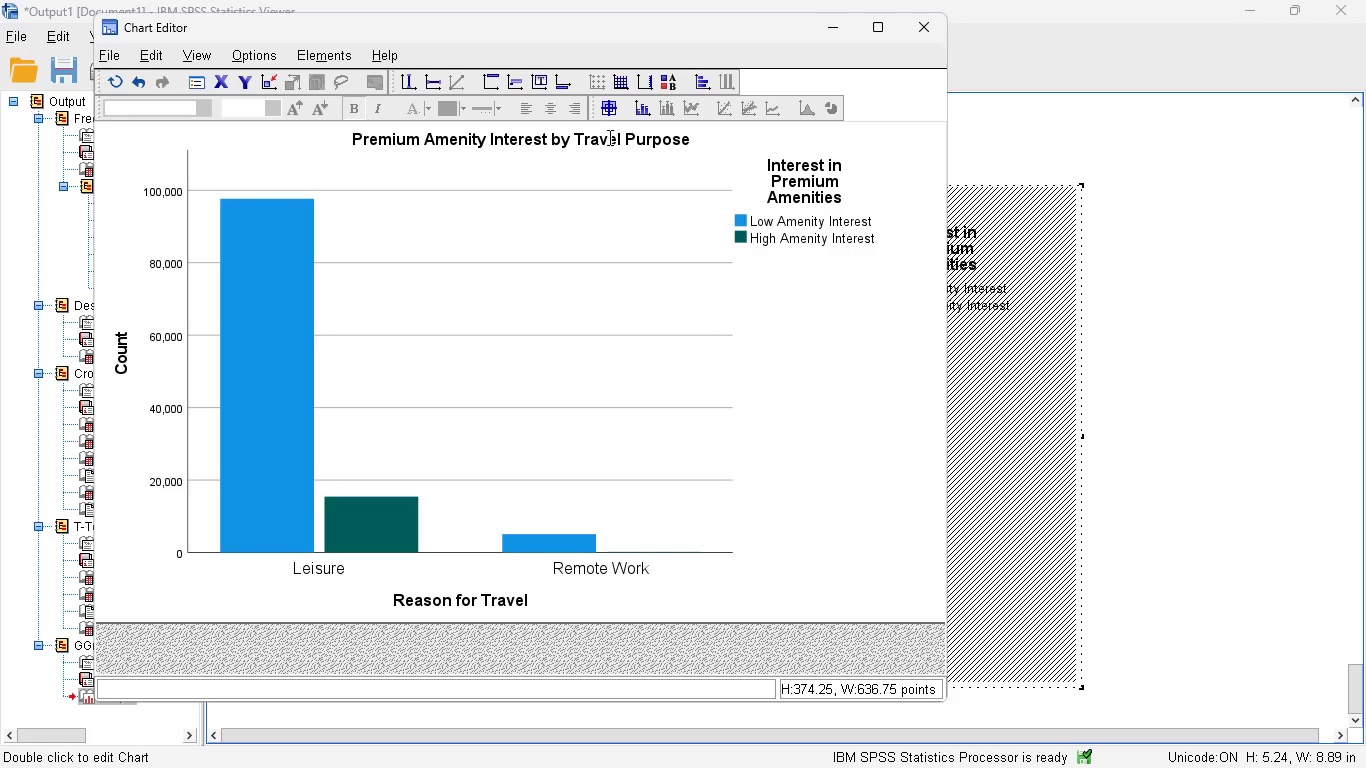 
left_click([604, 140])
 